 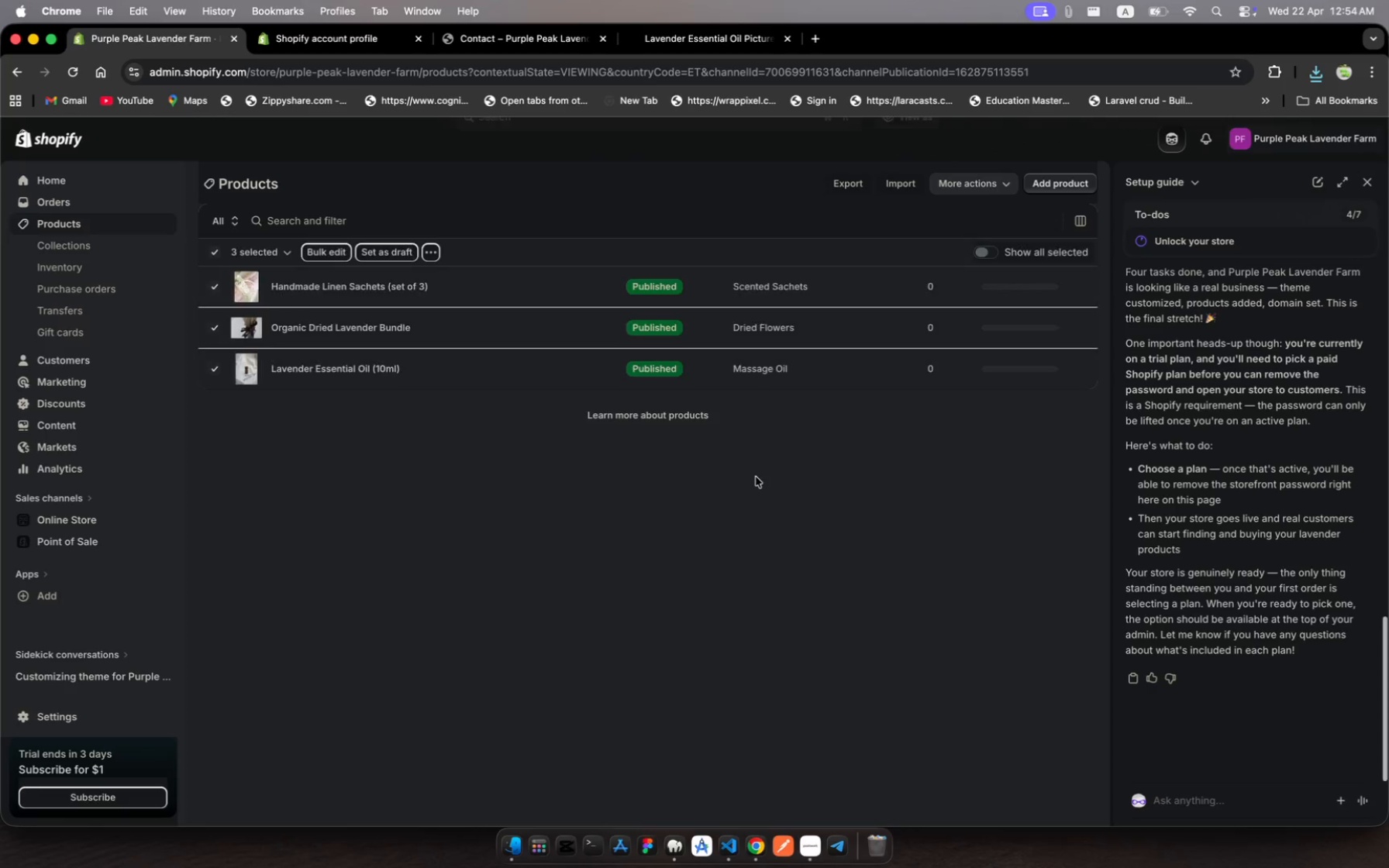 
left_click([757, 532])
 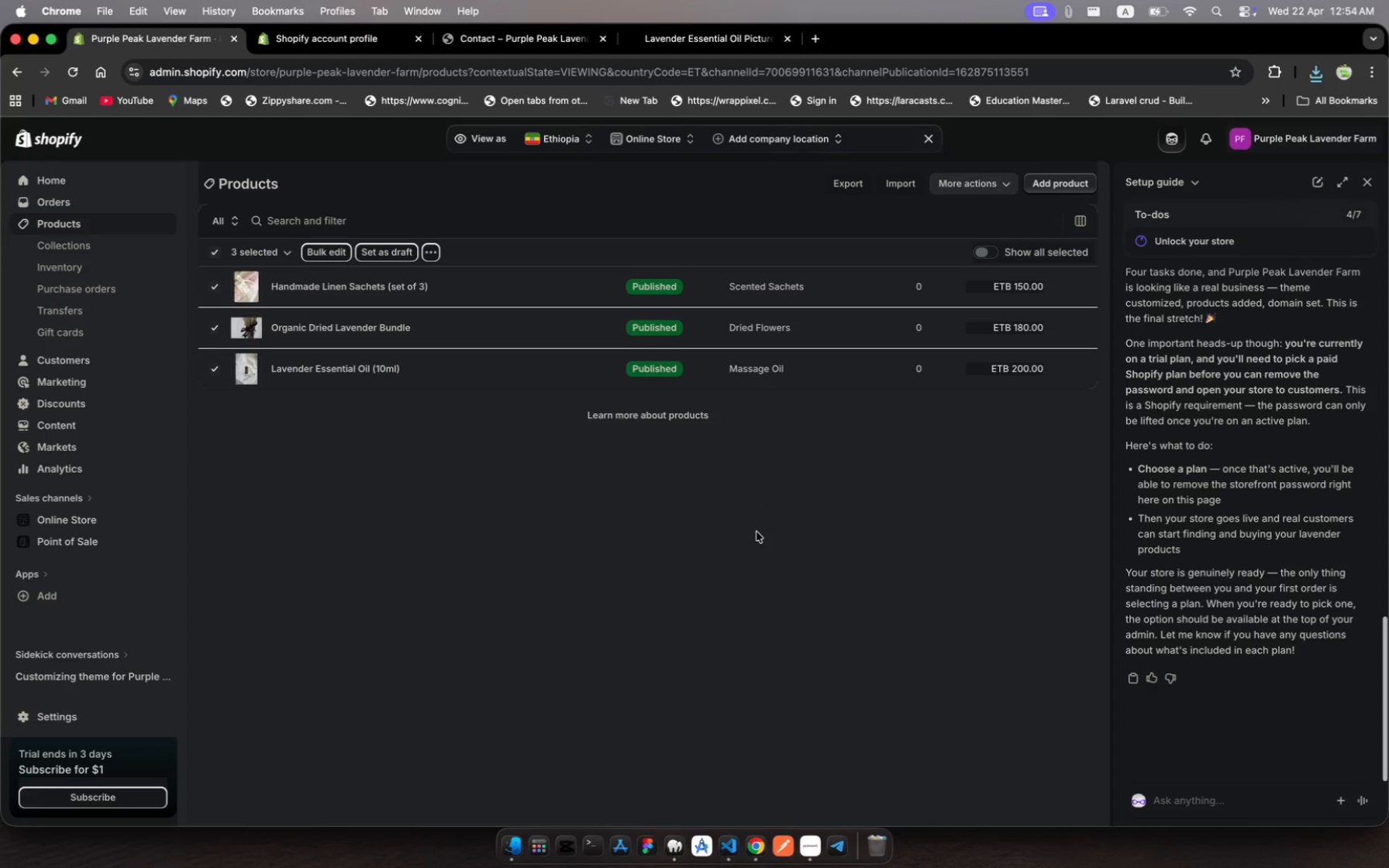 
key(Escape)
 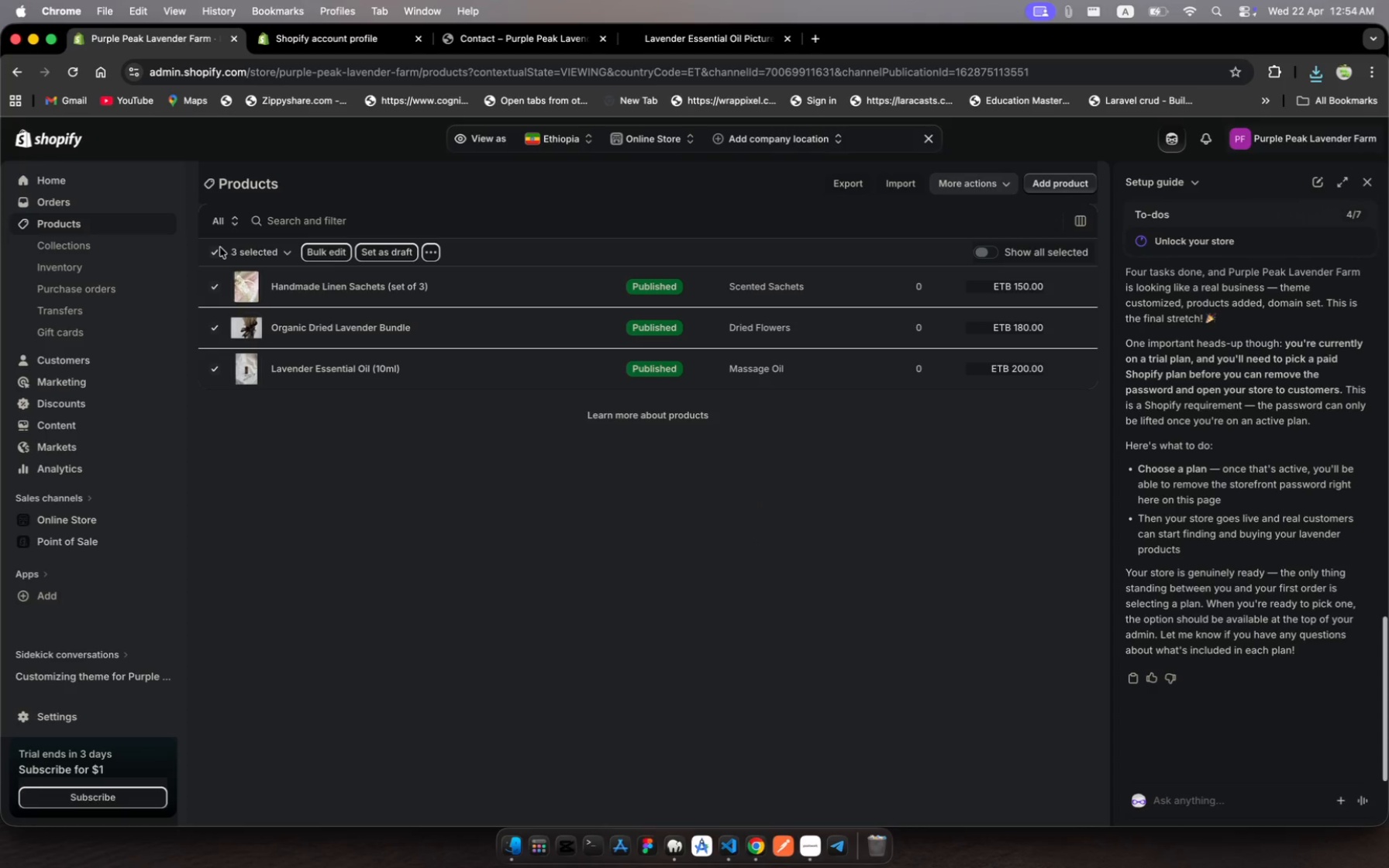 
left_click([220, 247])
 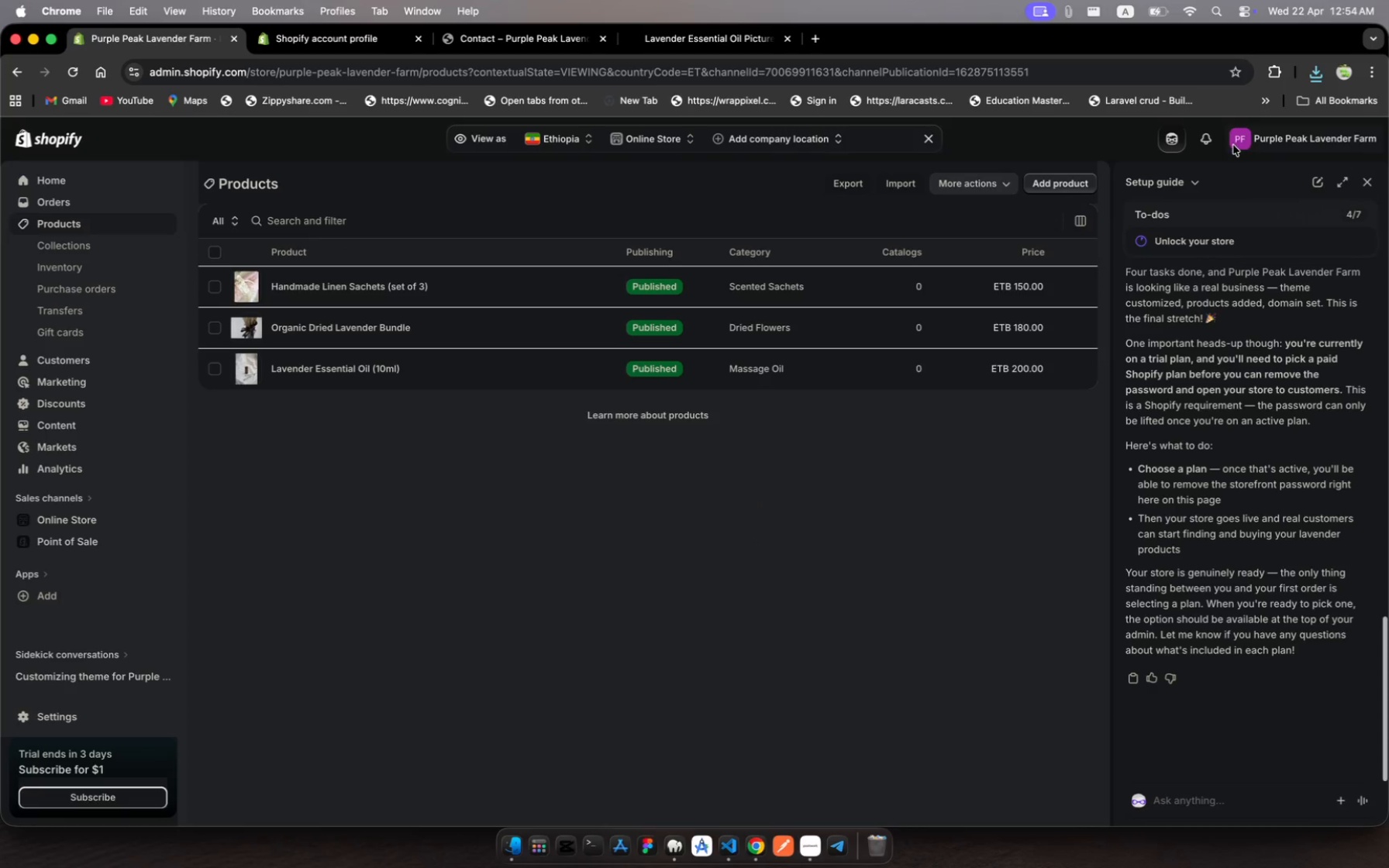 
left_click([1290, 140])
 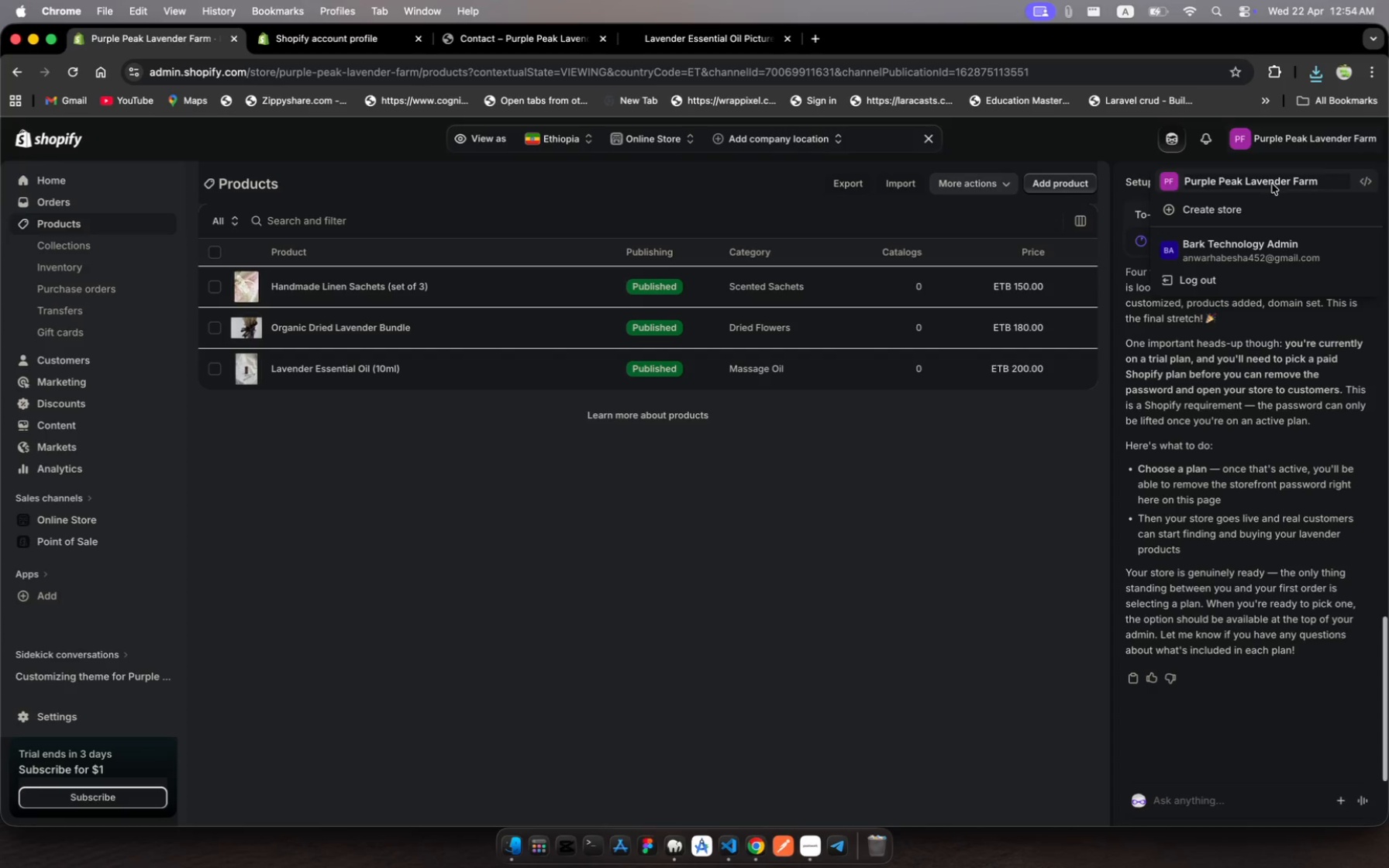 
left_click([1260, 180])
 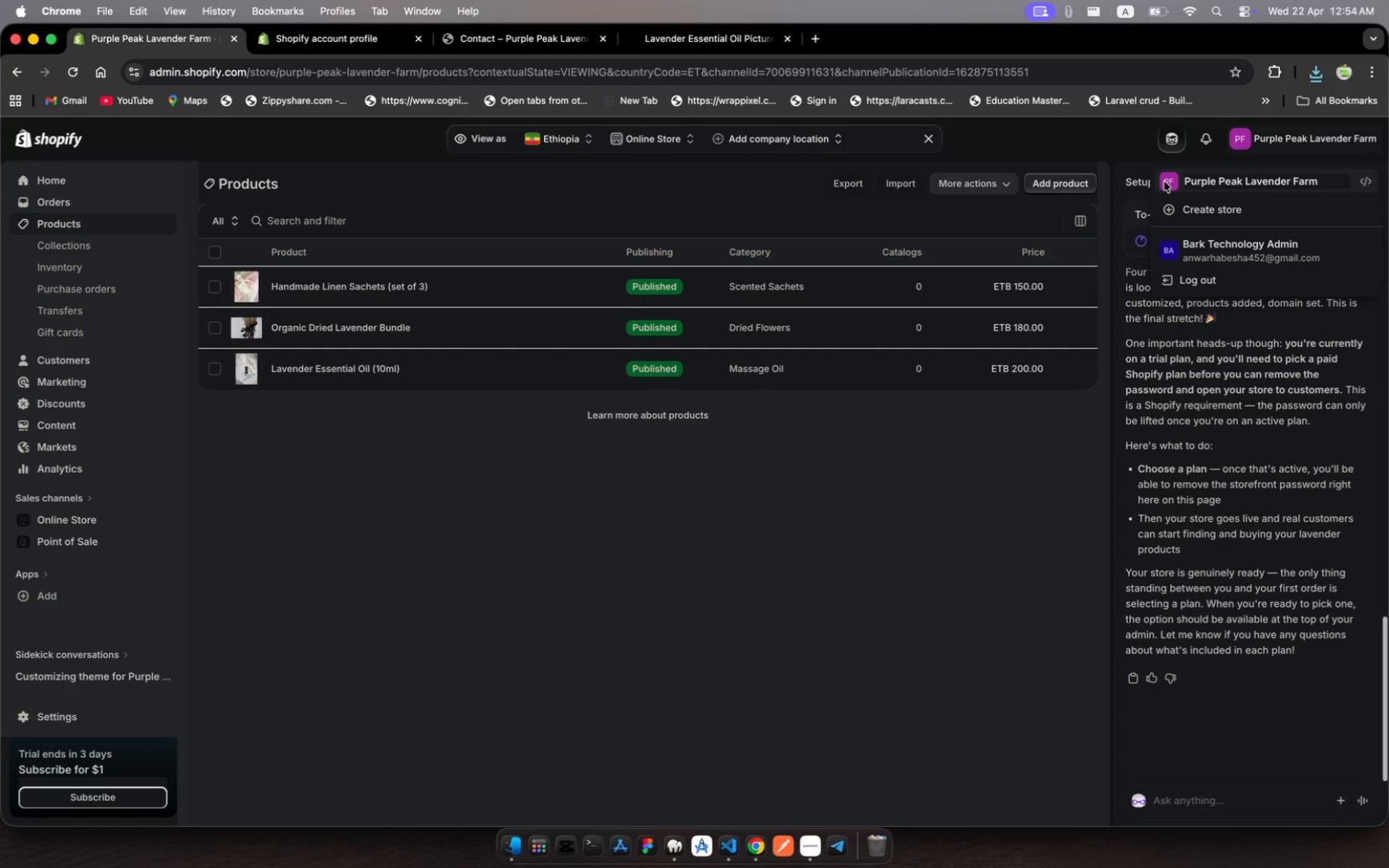 
left_click([1164, 181])
 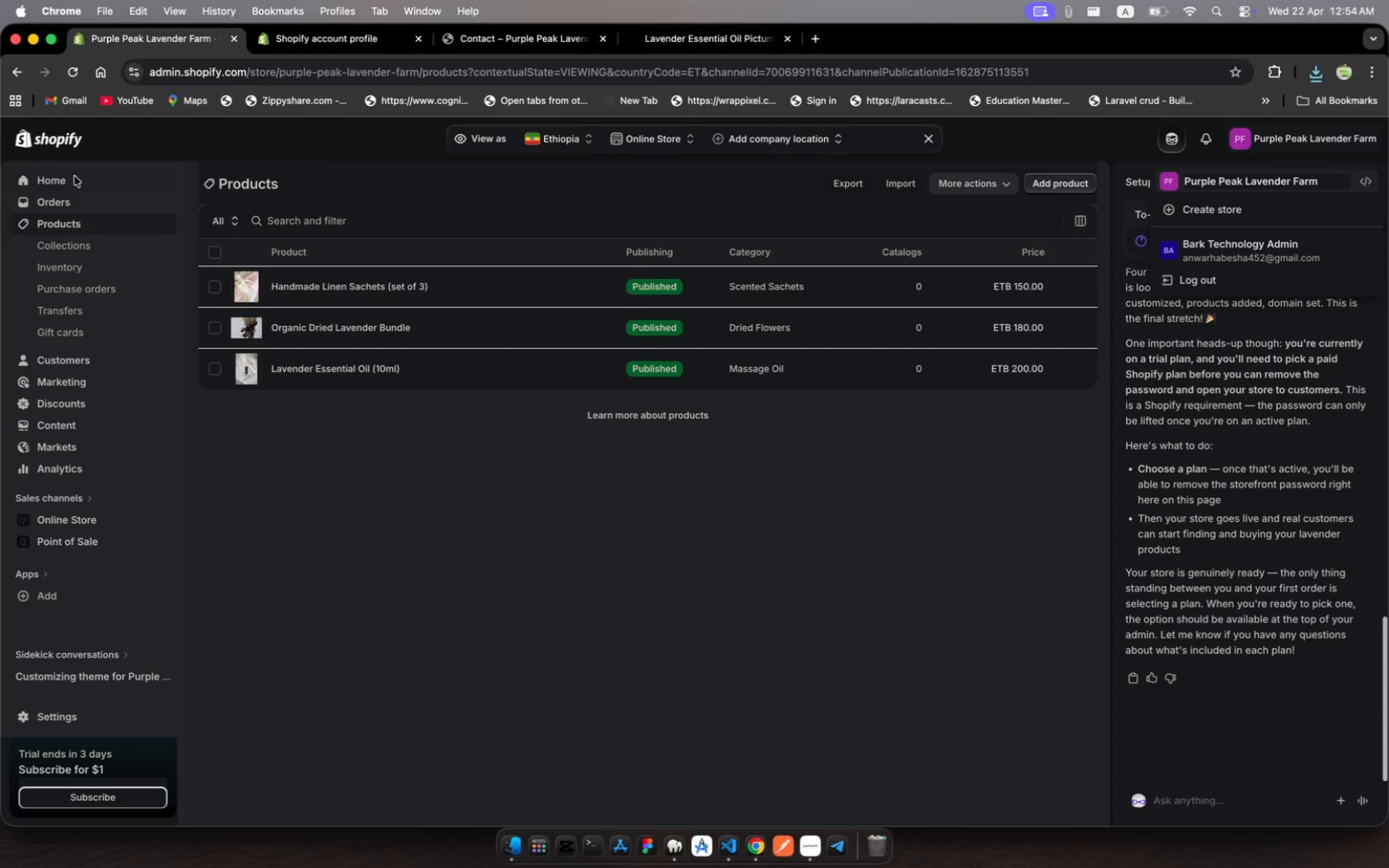 
left_click([70, 175])
 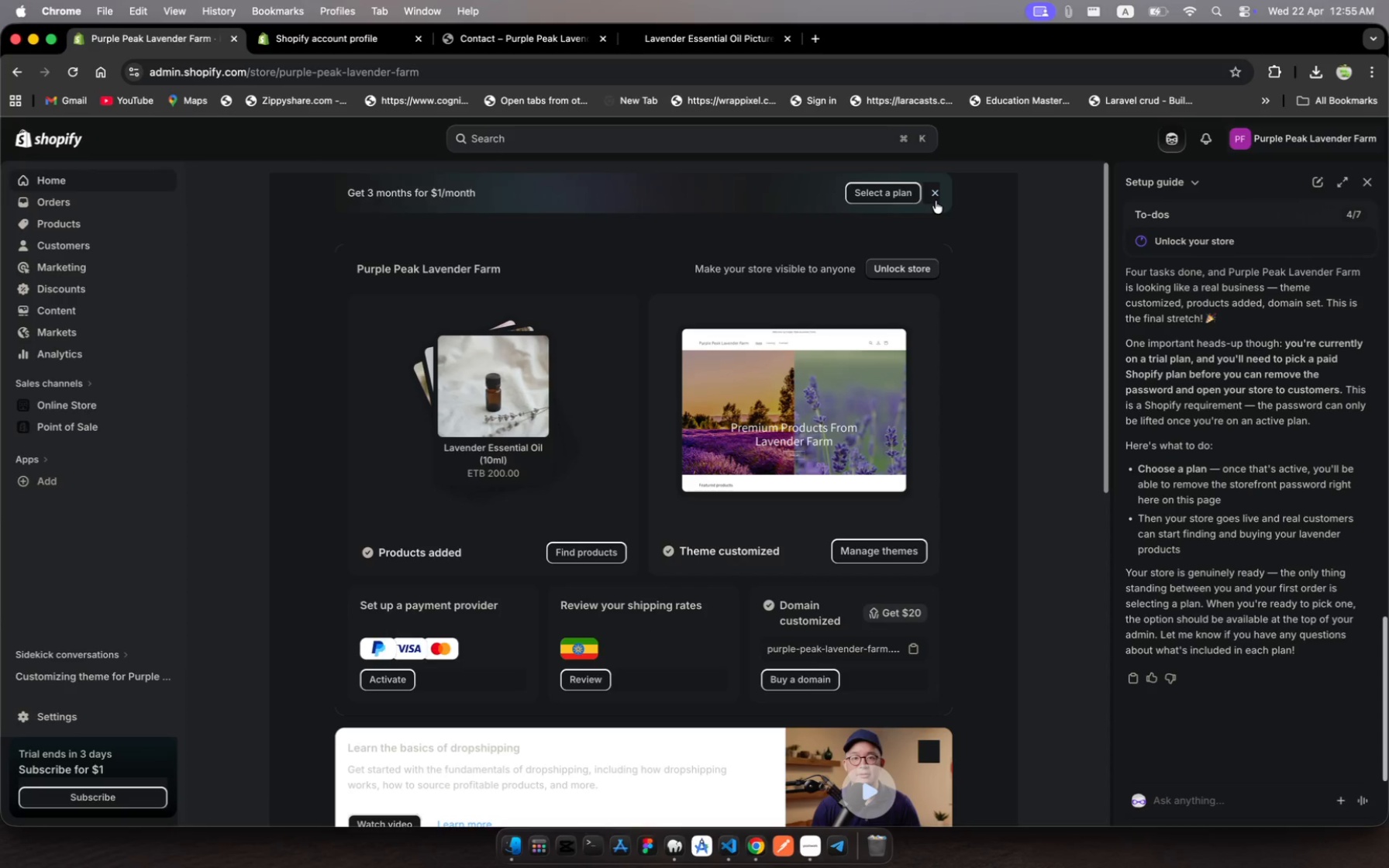 
wait(7.15)
 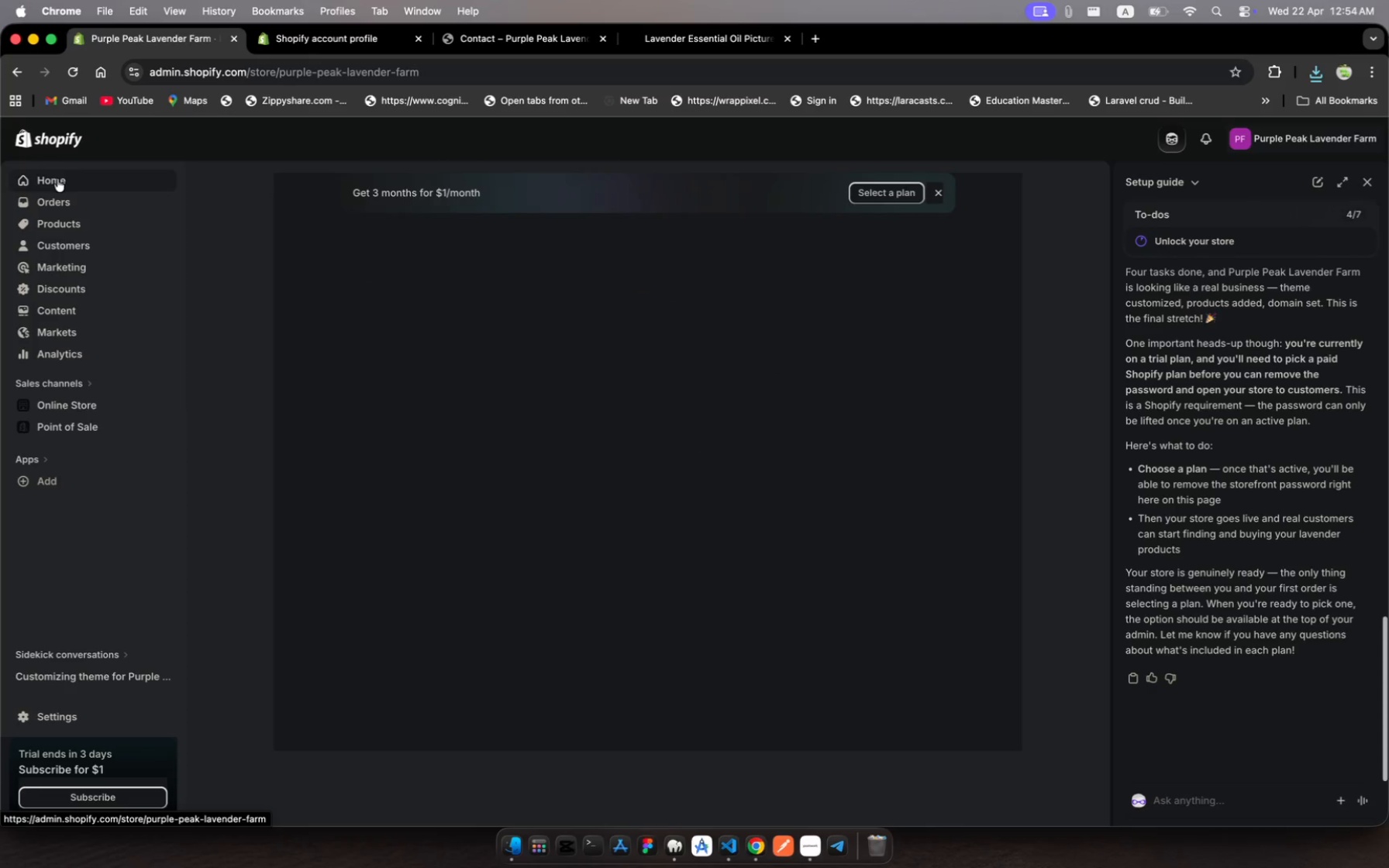 
left_click([936, 201])
 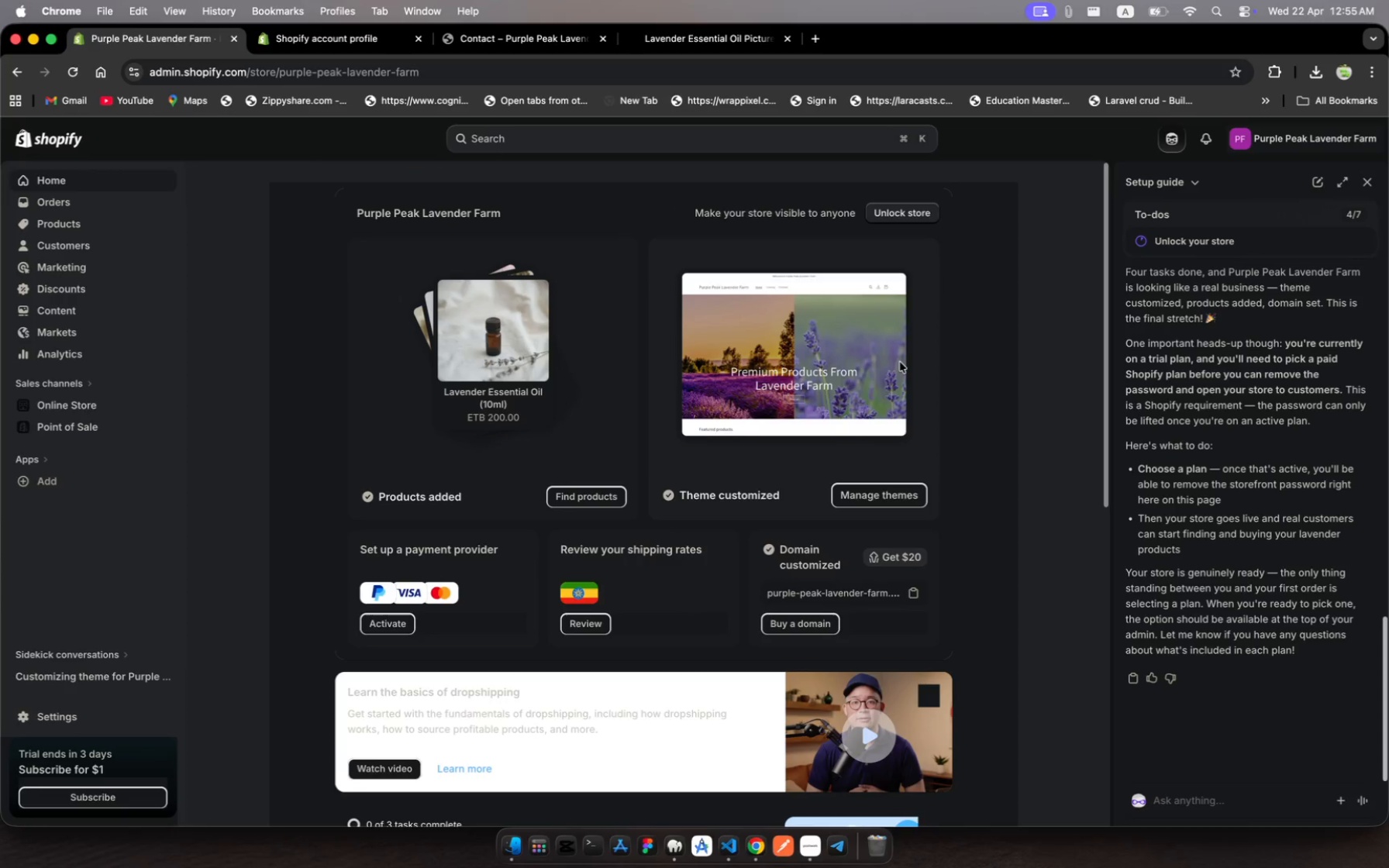 
left_click([771, 396])
 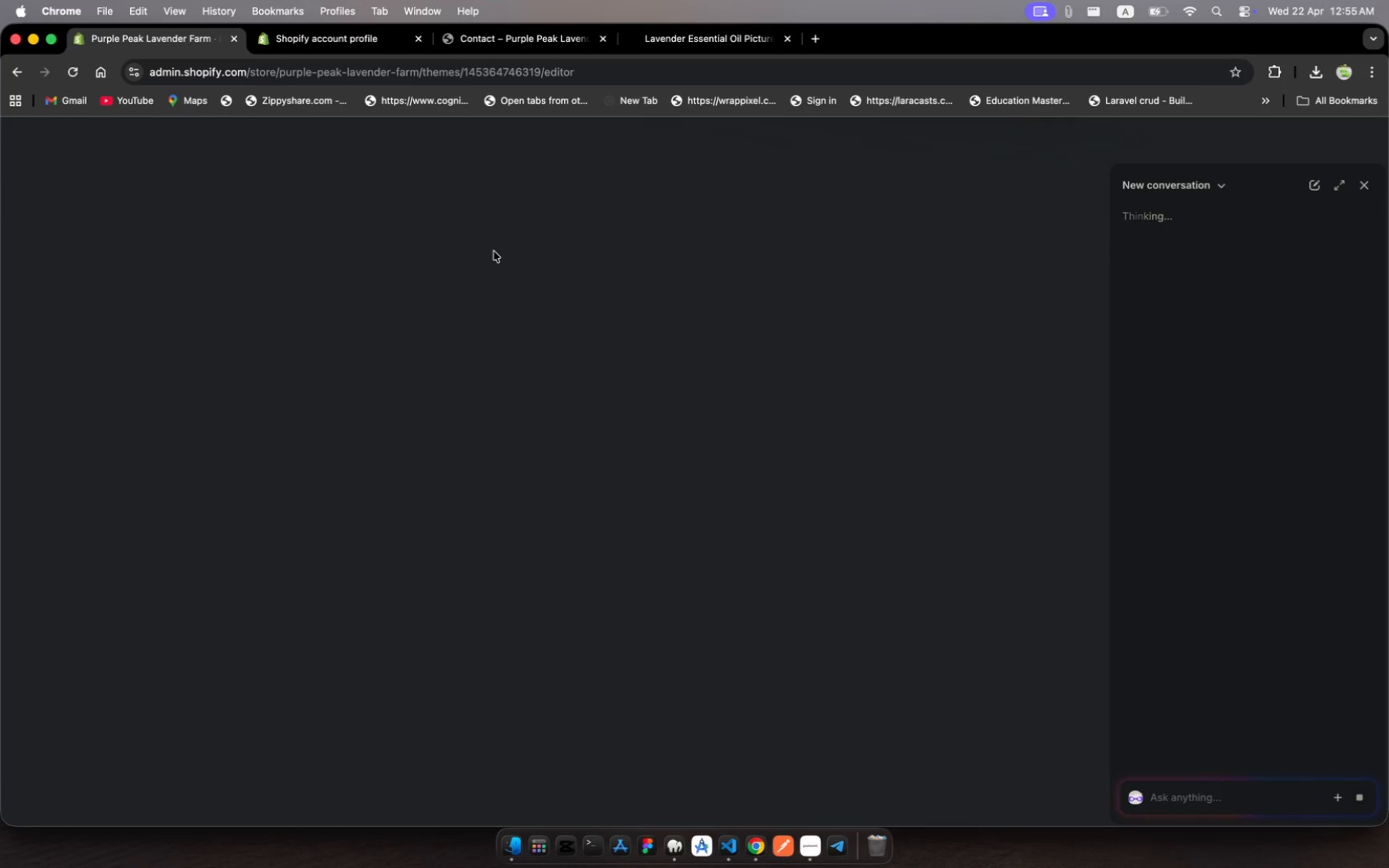 
wait(5.8)
 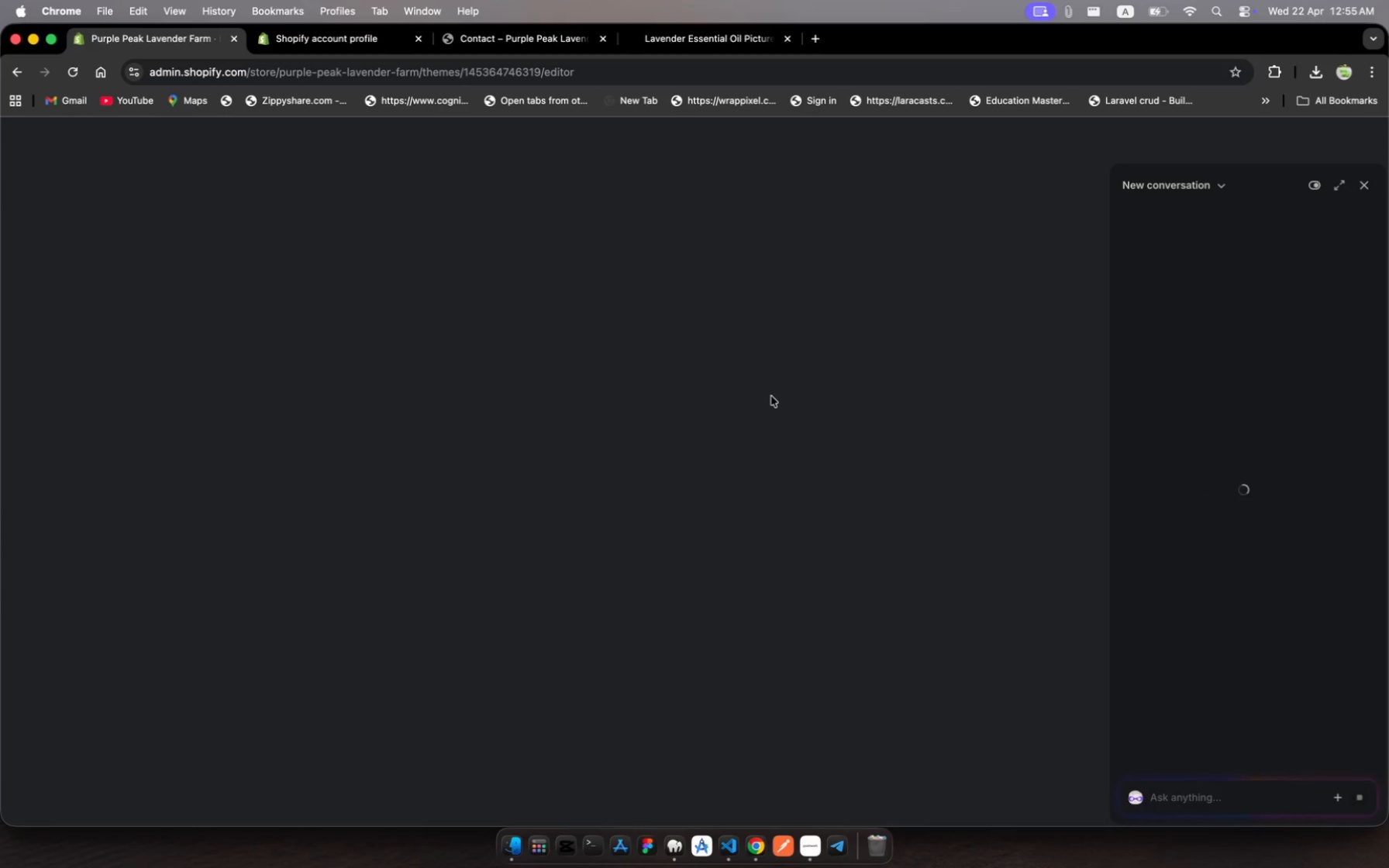 
left_click([336, 50])
 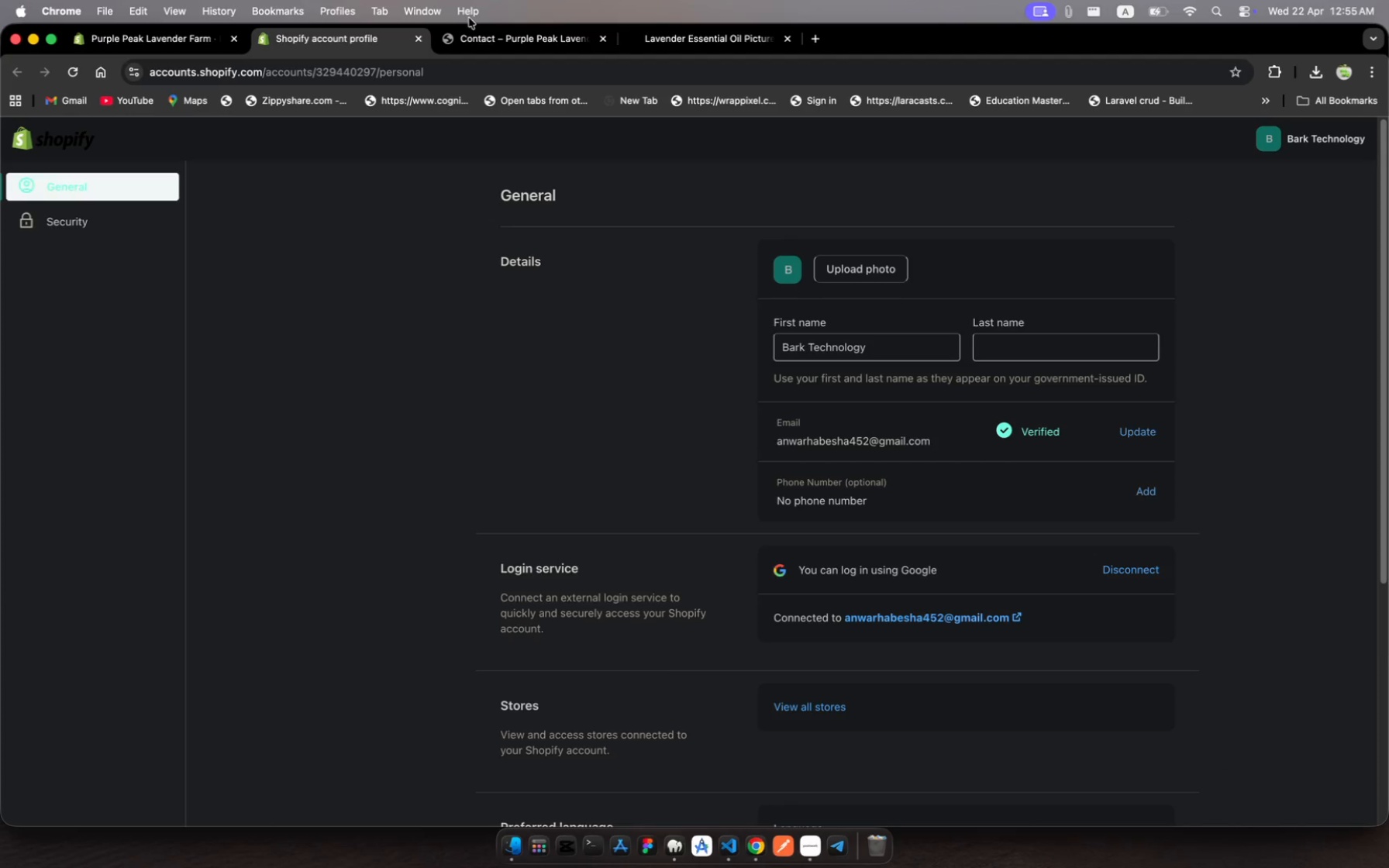 
left_click([481, 33])
 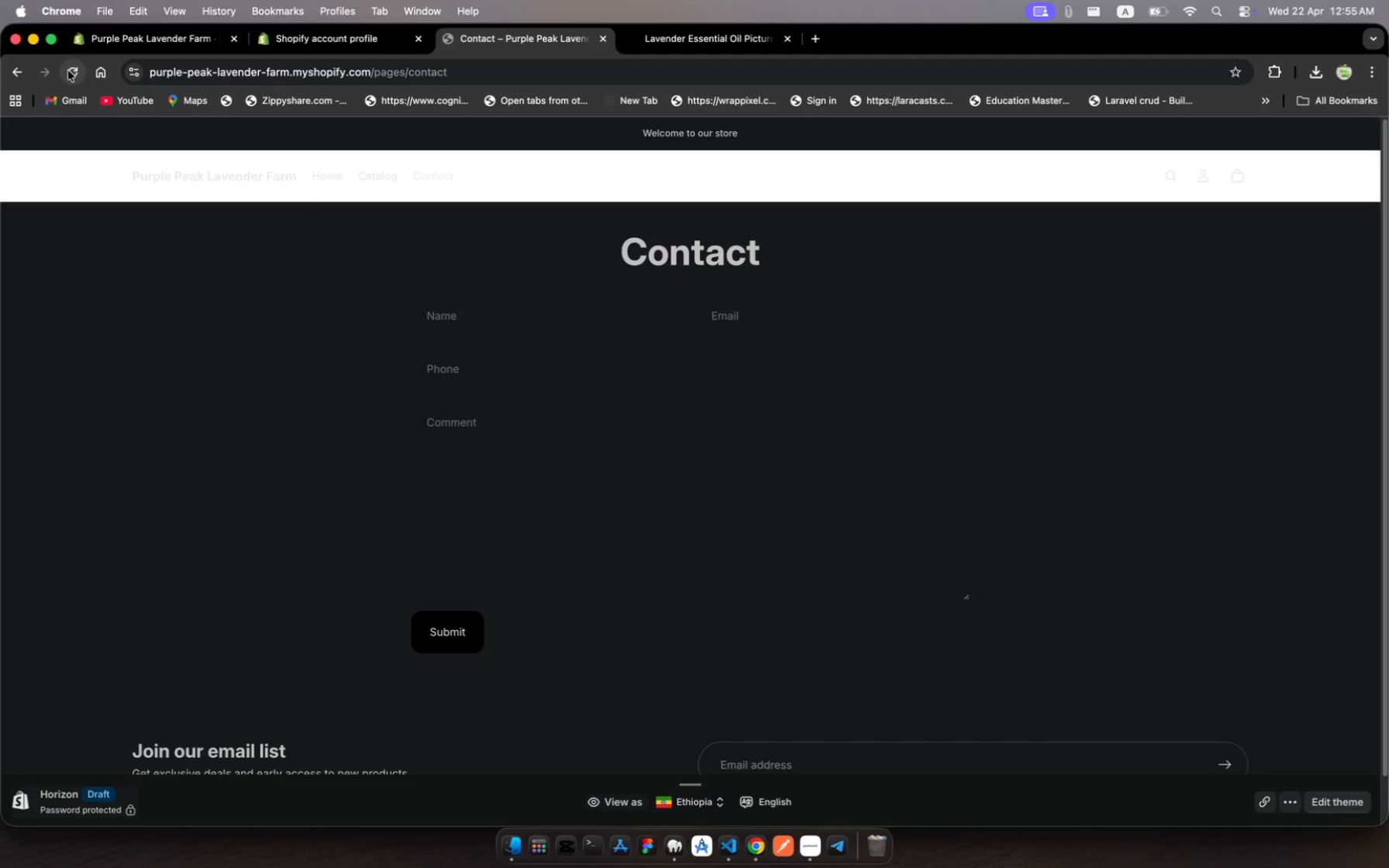 
left_click([68, 71])
 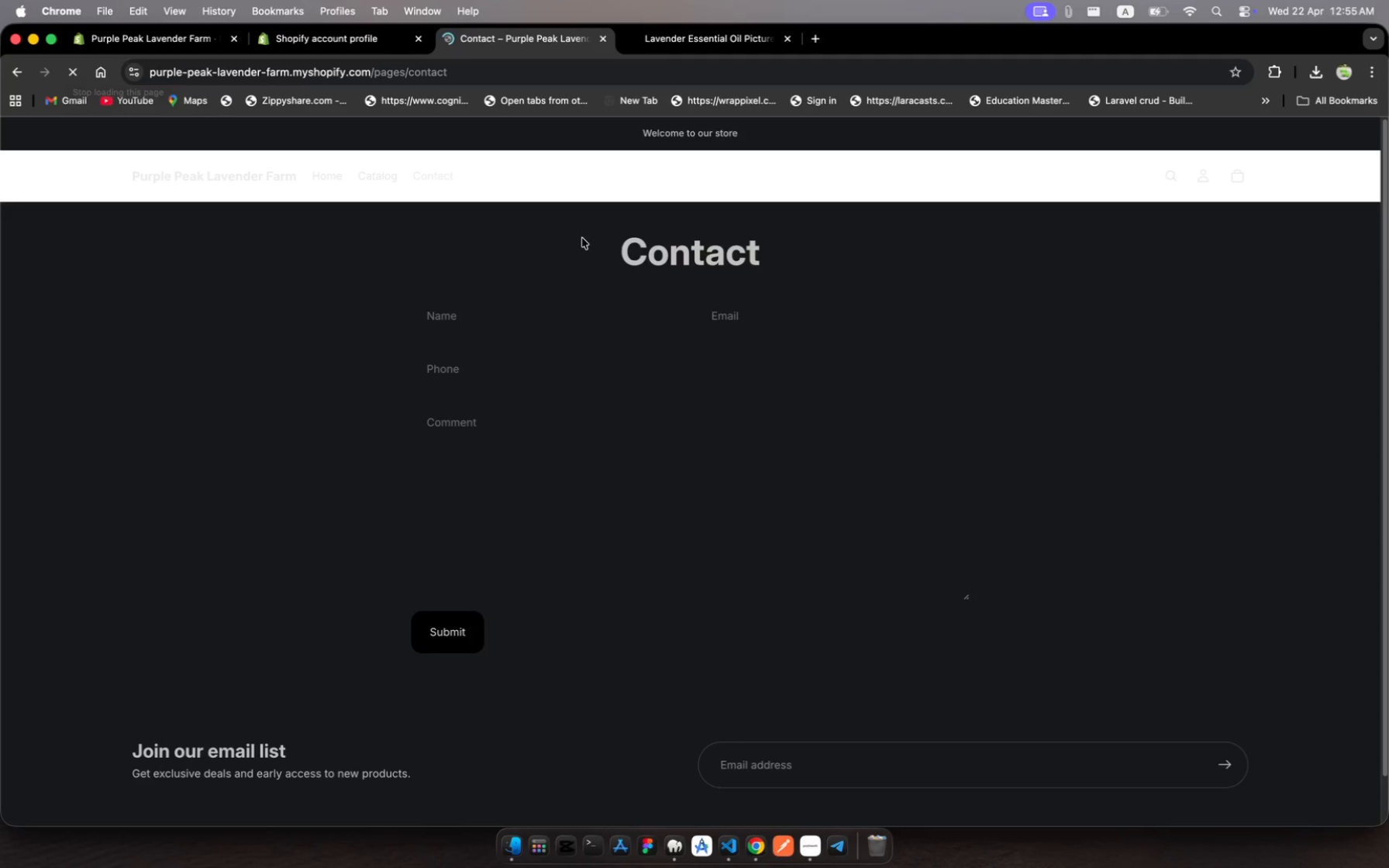 
scroll: coordinate [582, 260], scroll_direction: up, amount: 27.0
 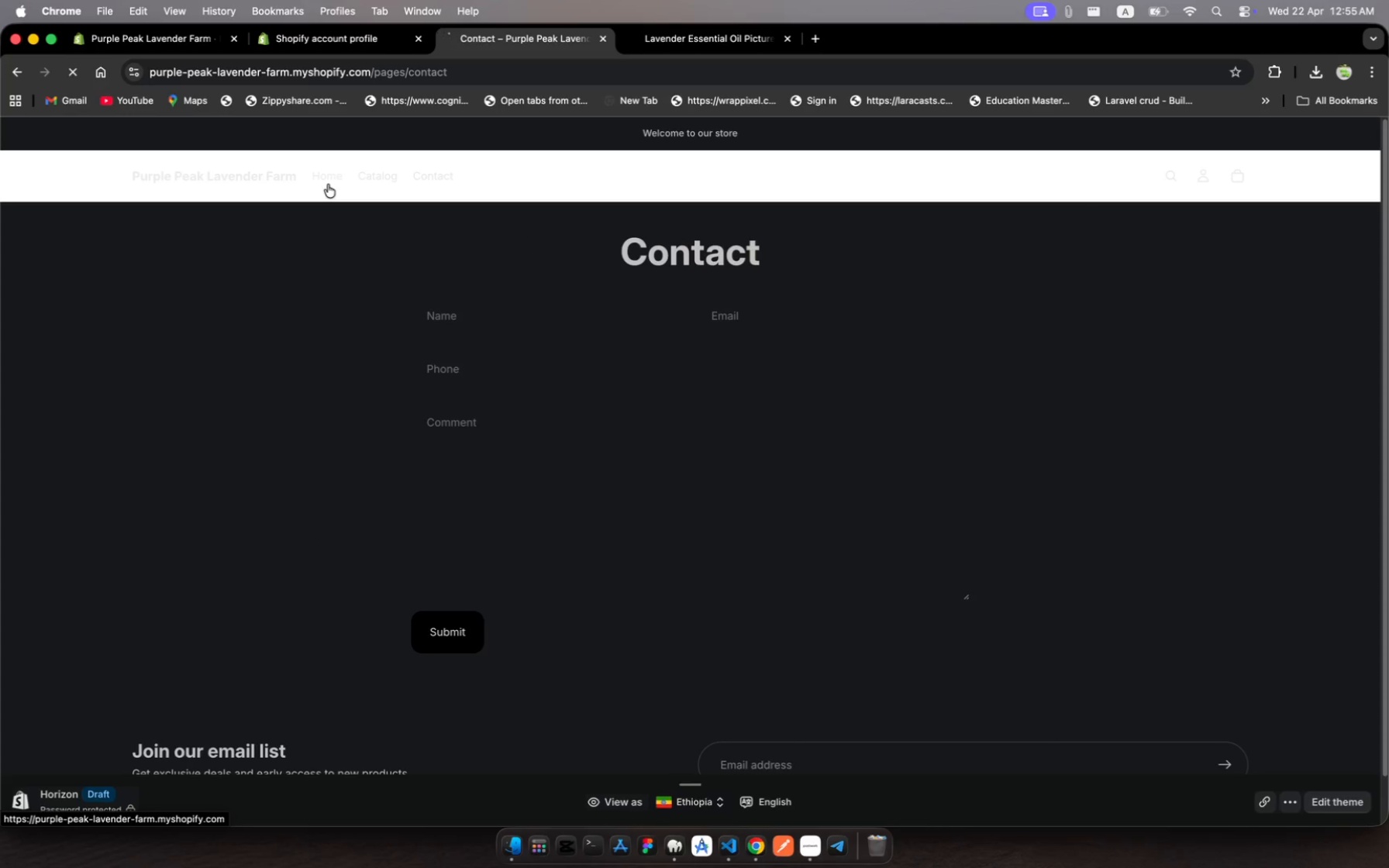 
left_click([328, 184])
 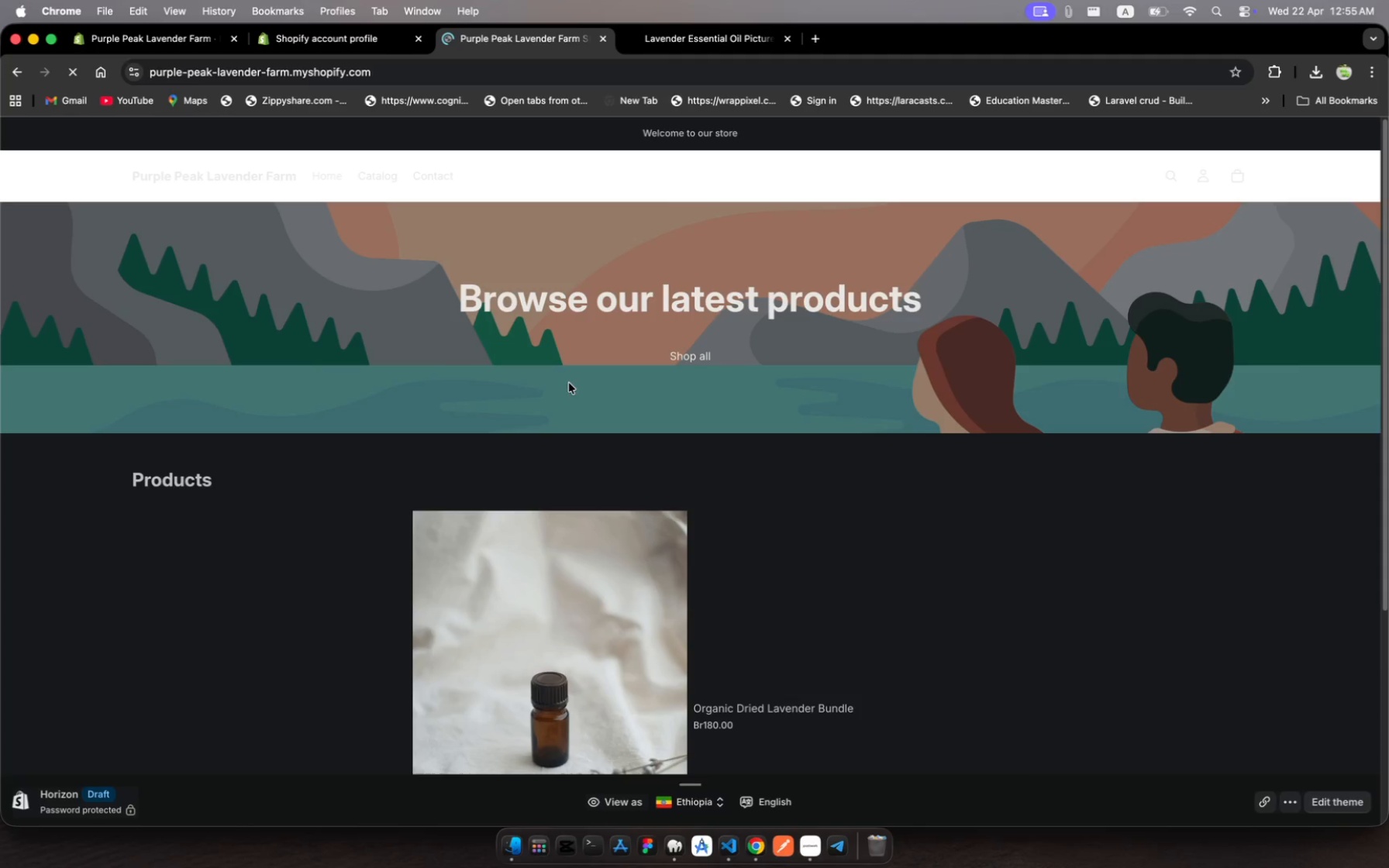 
scroll: coordinate [569, 383], scroll_direction: down, amount: 46.0
 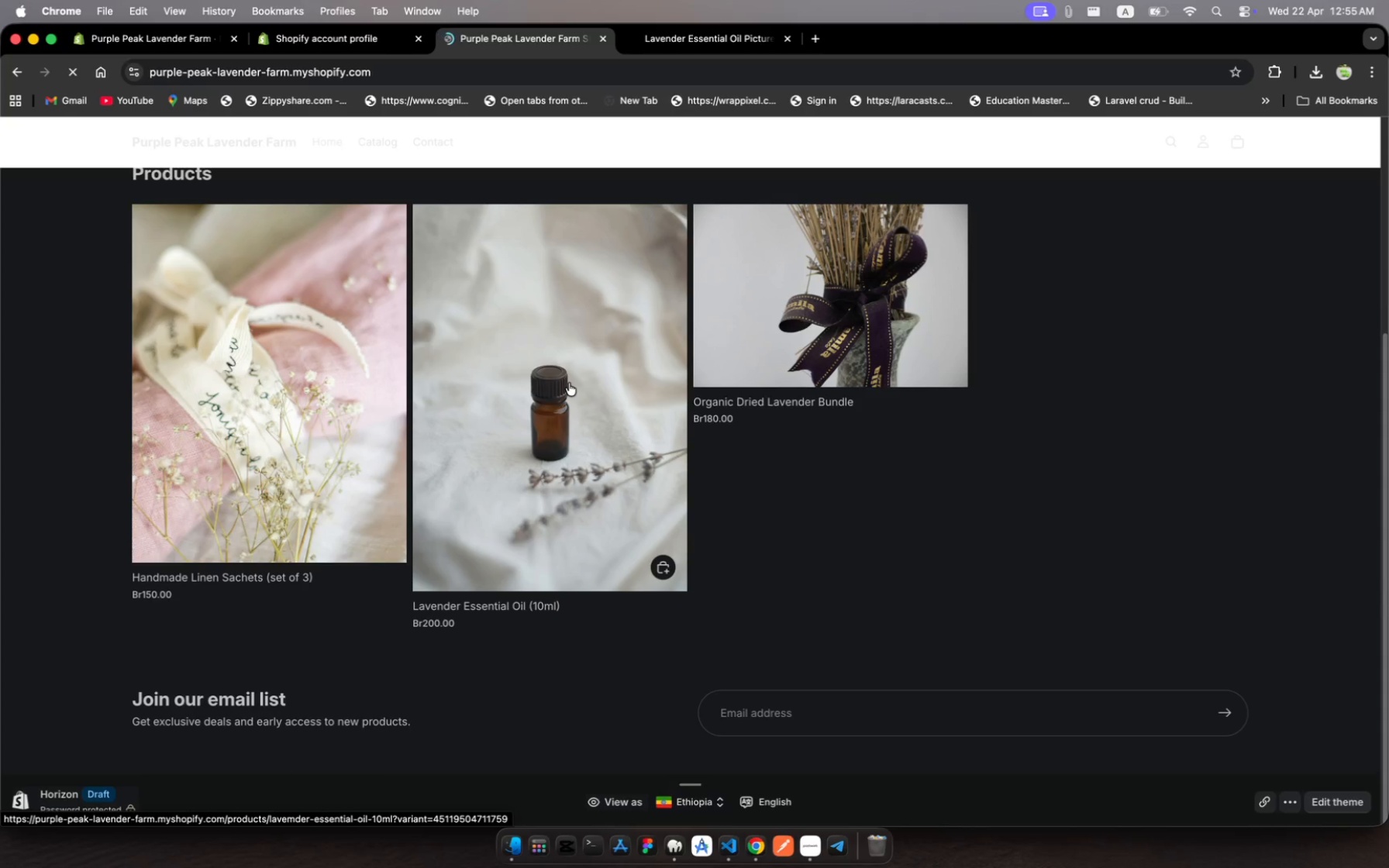 
scroll: coordinate [569, 383], scroll_direction: up, amount: 10.0
 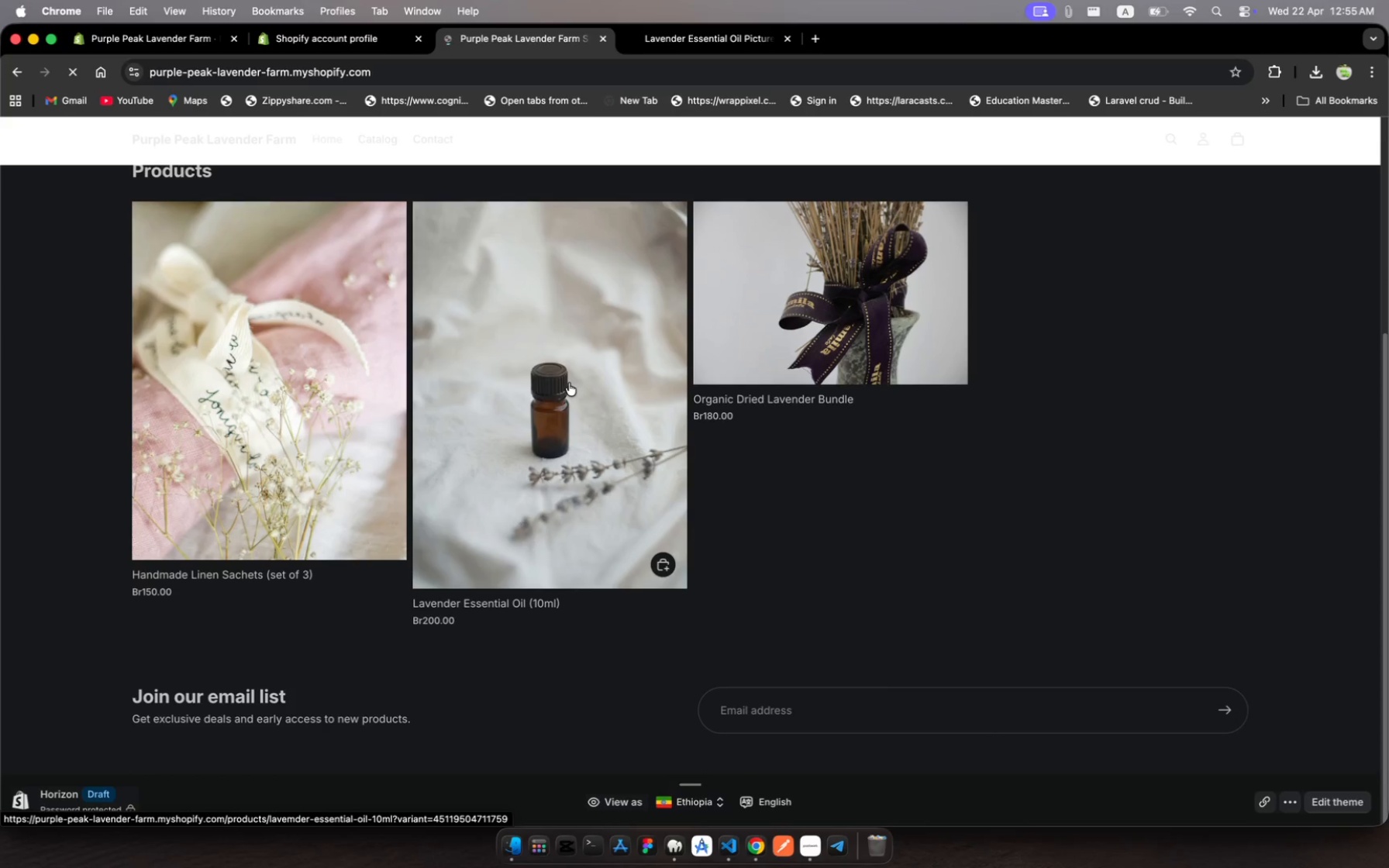 
left_click([569, 383])
 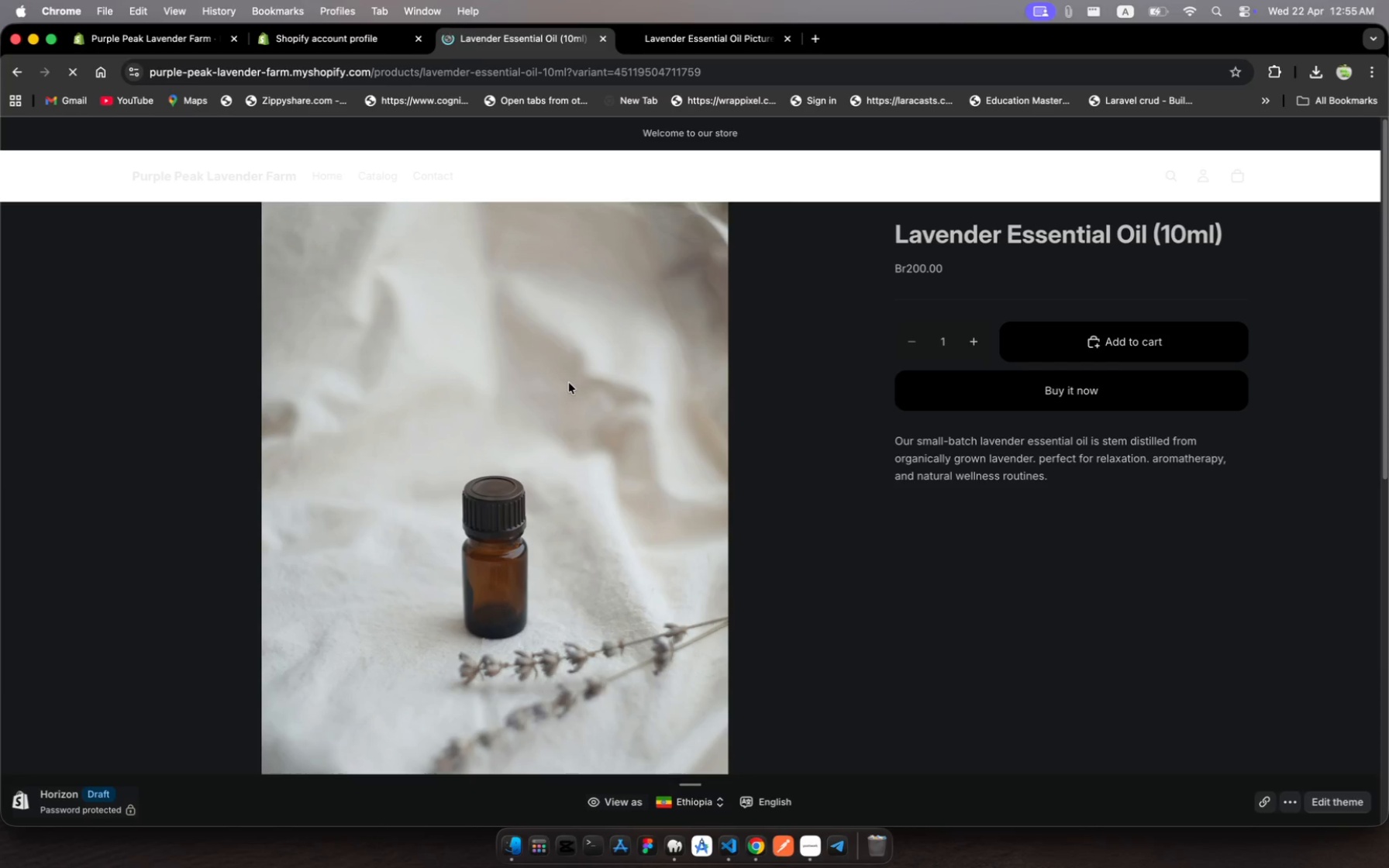 
scroll: coordinate [569, 383], scroll_direction: down, amount: 104.0
 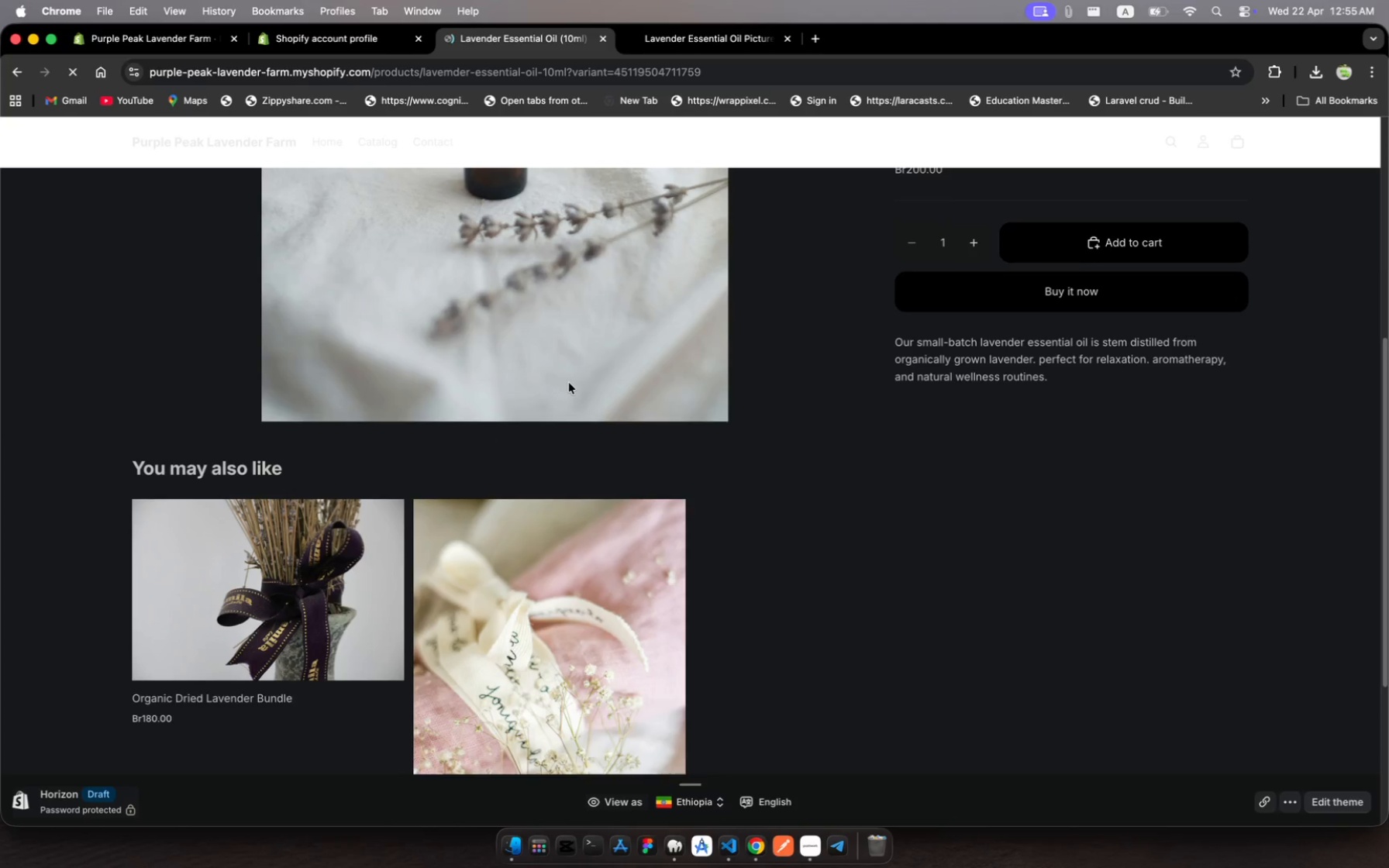 
scroll: coordinate [569, 383], scroll_direction: up, amount: 33.0
 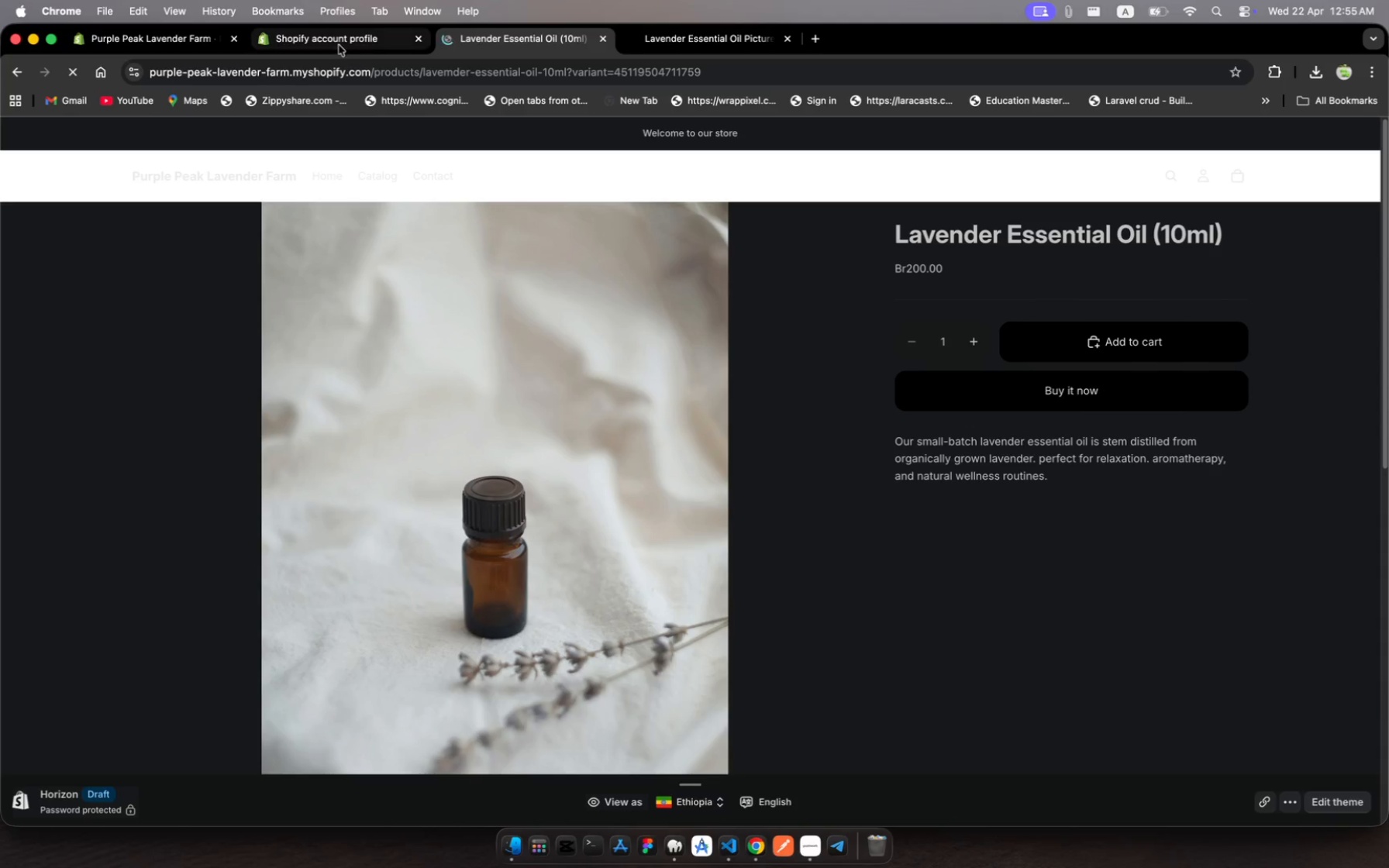 
left_click([333, 41])
 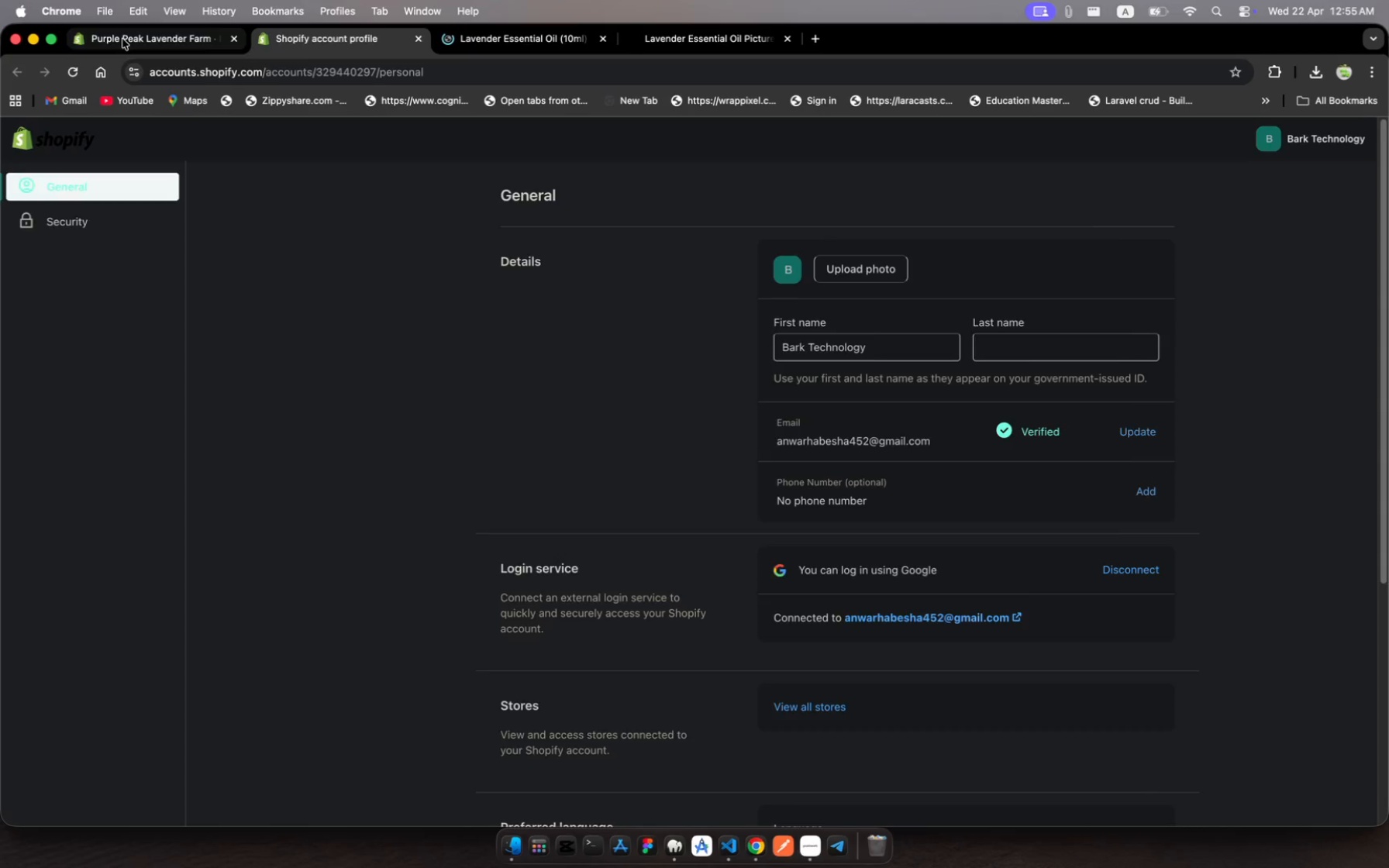 
left_click([122, 39])
 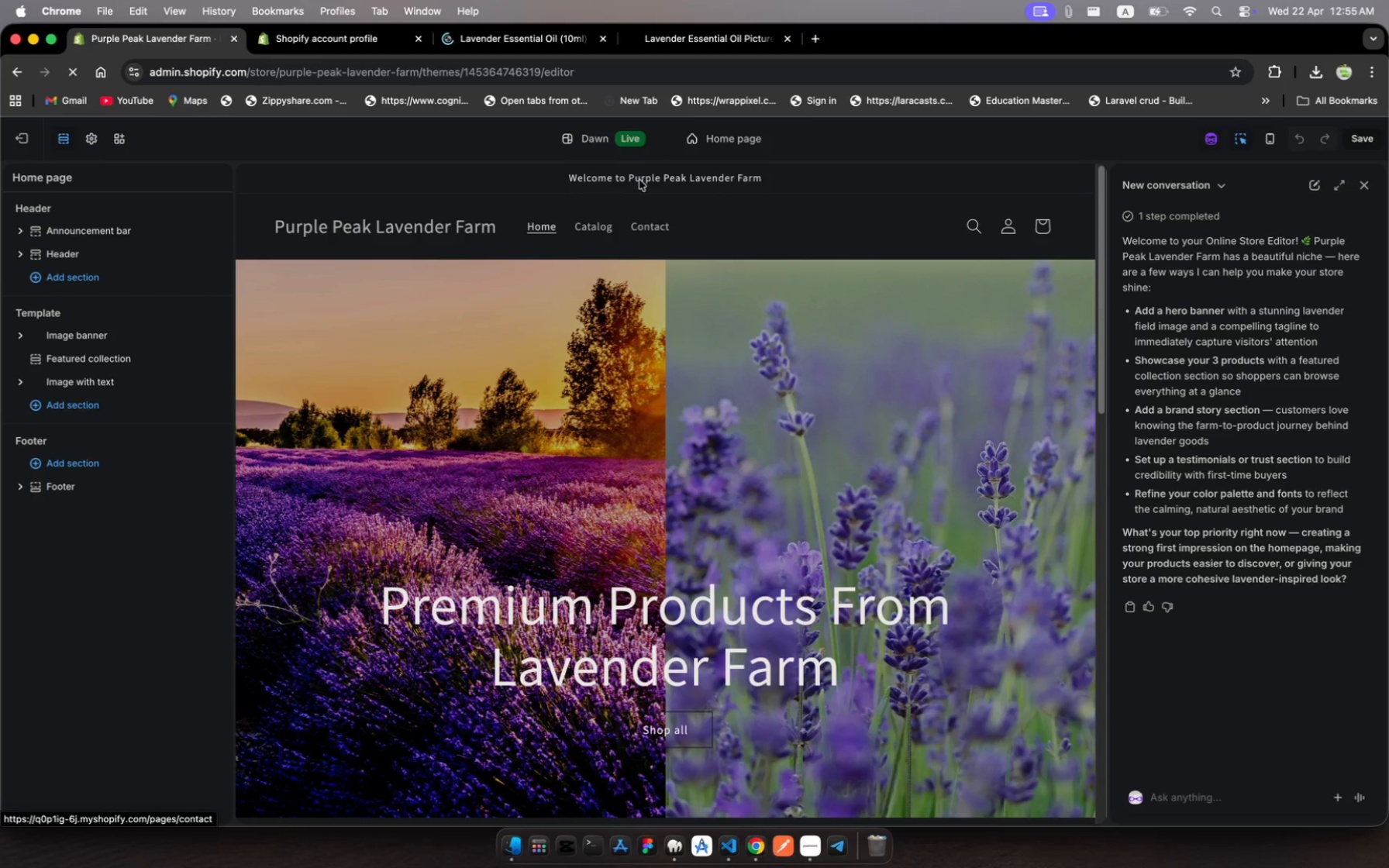 
wait(13.88)
 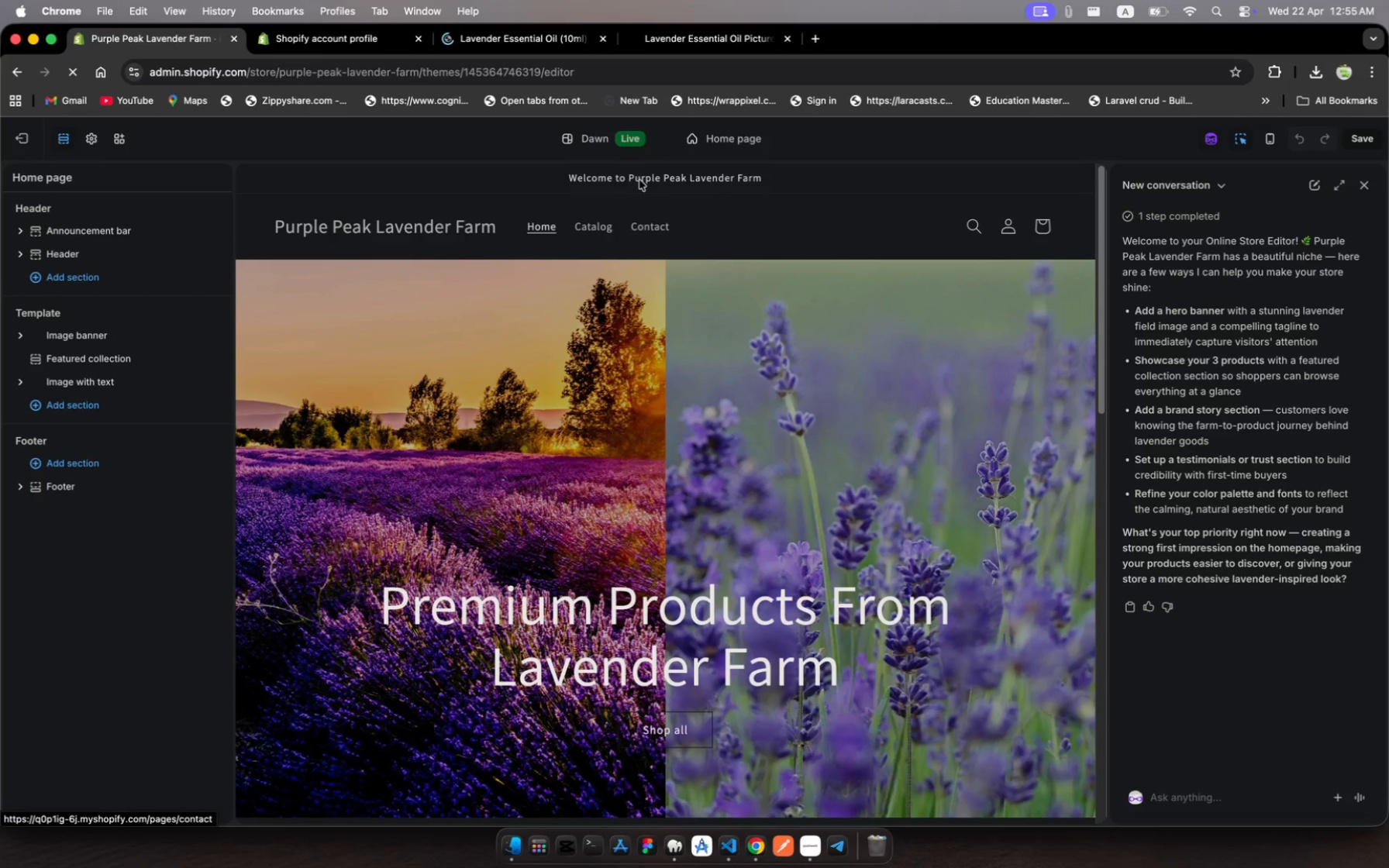 
left_click([688, 35])
 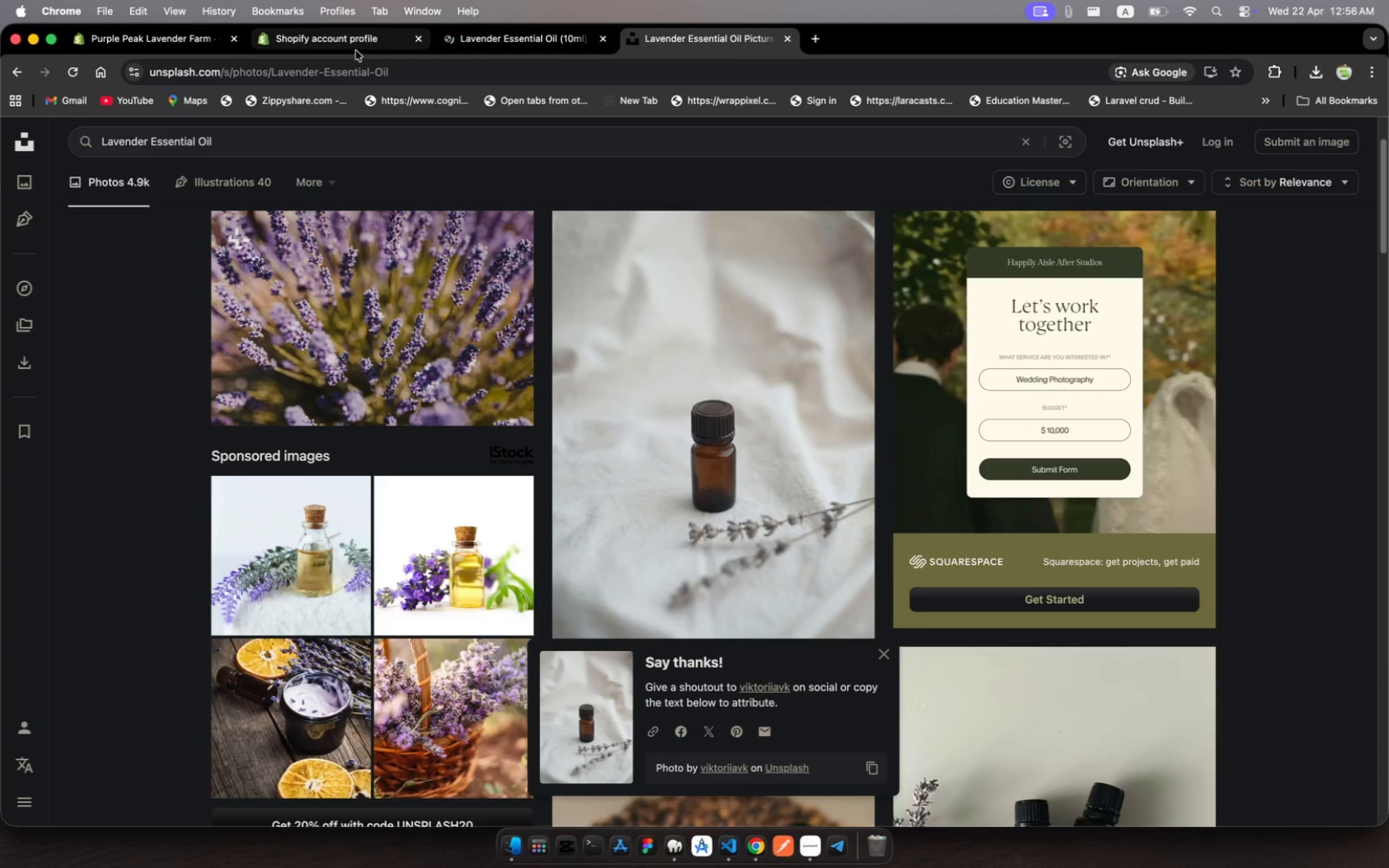 
left_click([330, 34])
 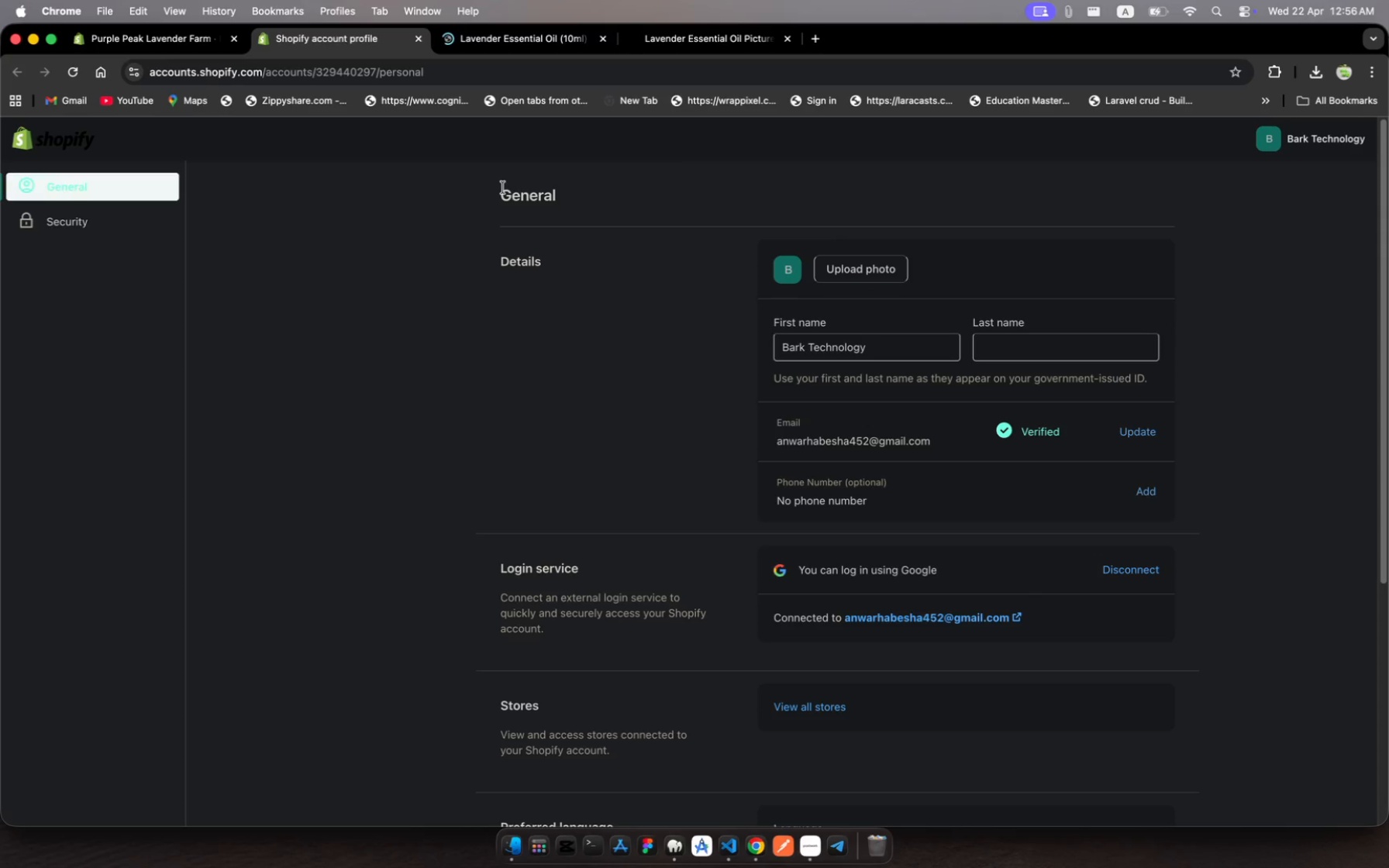 
wait(5.62)
 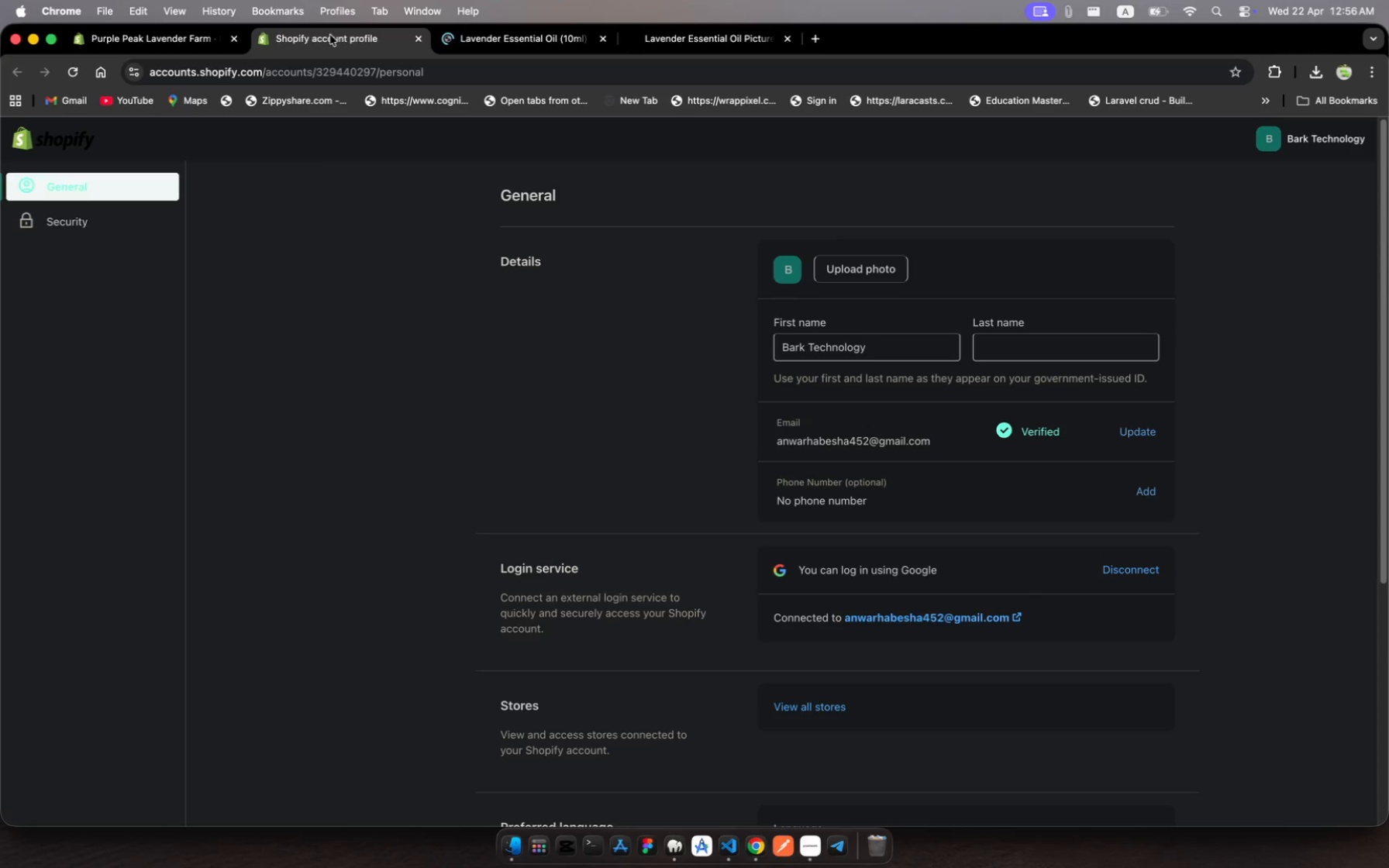 
left_click([491, 39])
 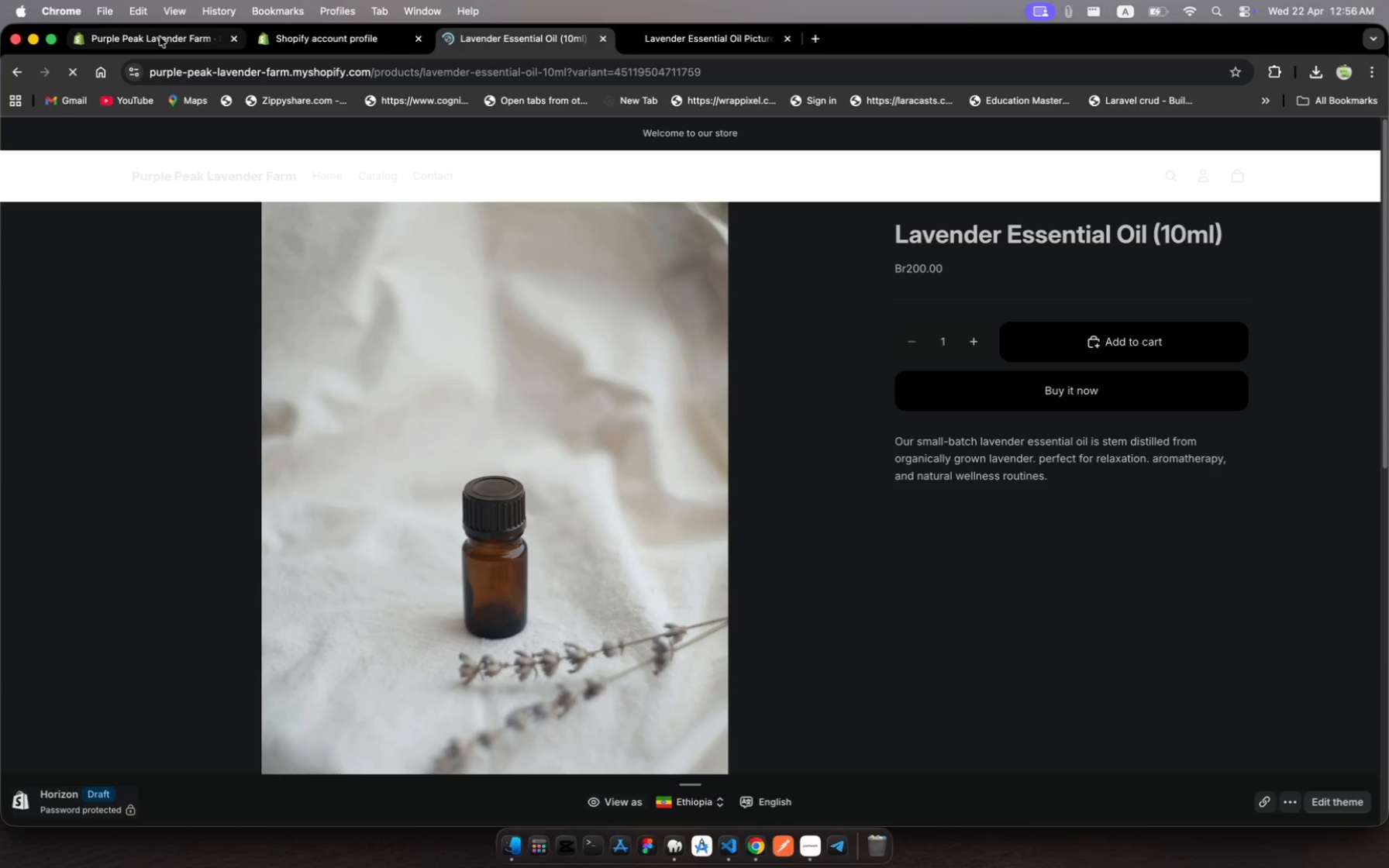 
left_click([160, 36])
 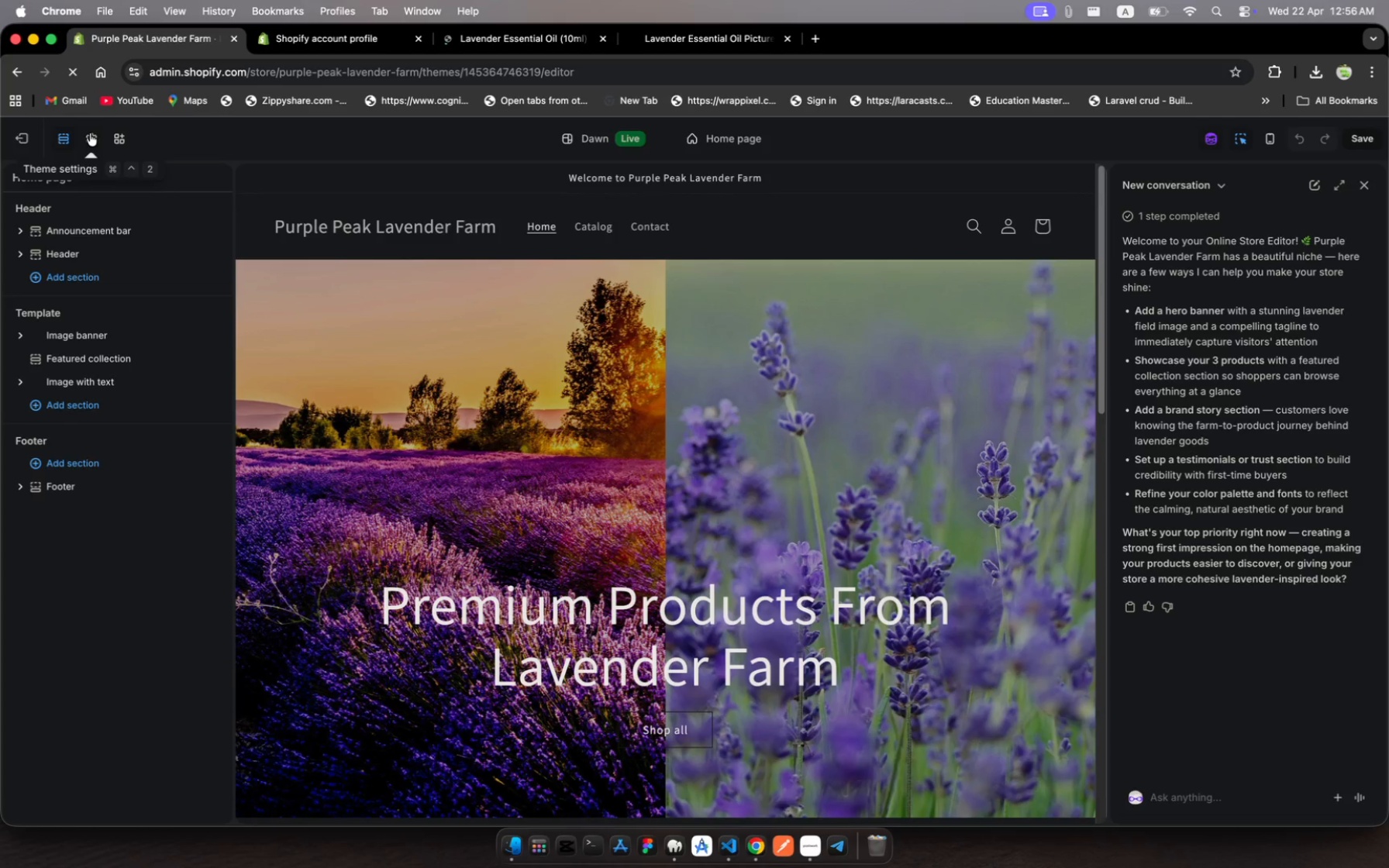 
left_click([90, 133])
 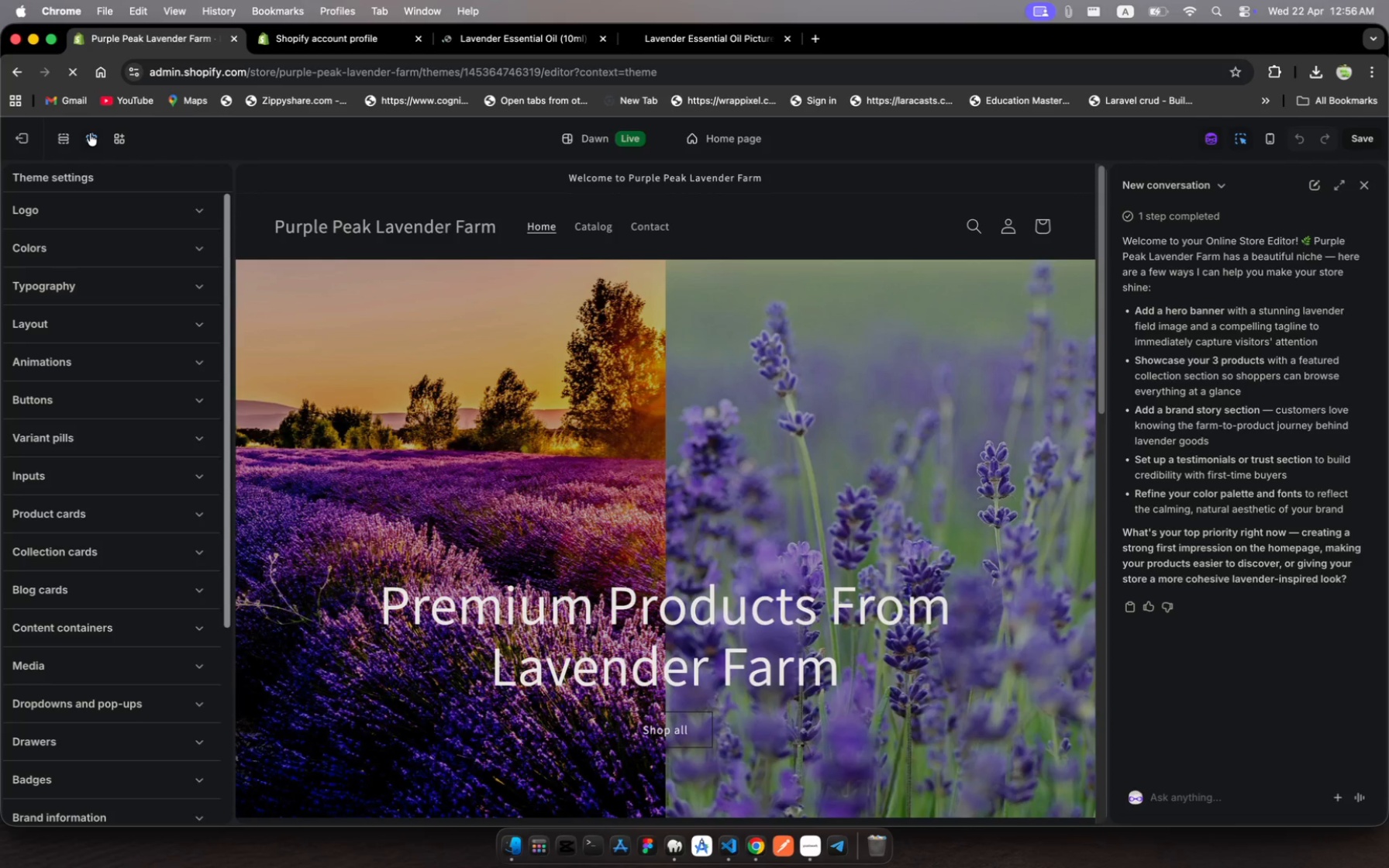 
left_click([90, 133])
 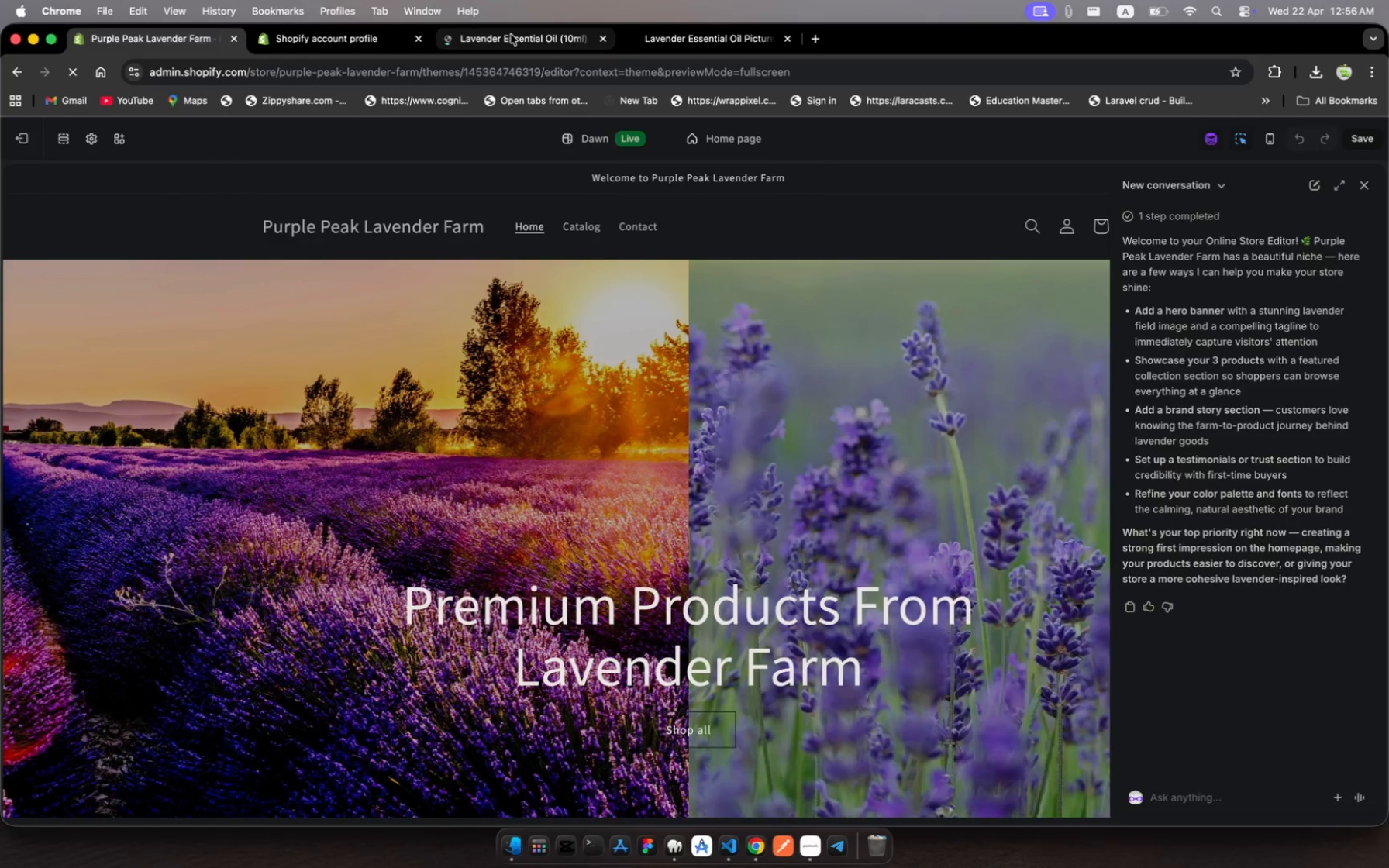 
left_click([511, 34])
 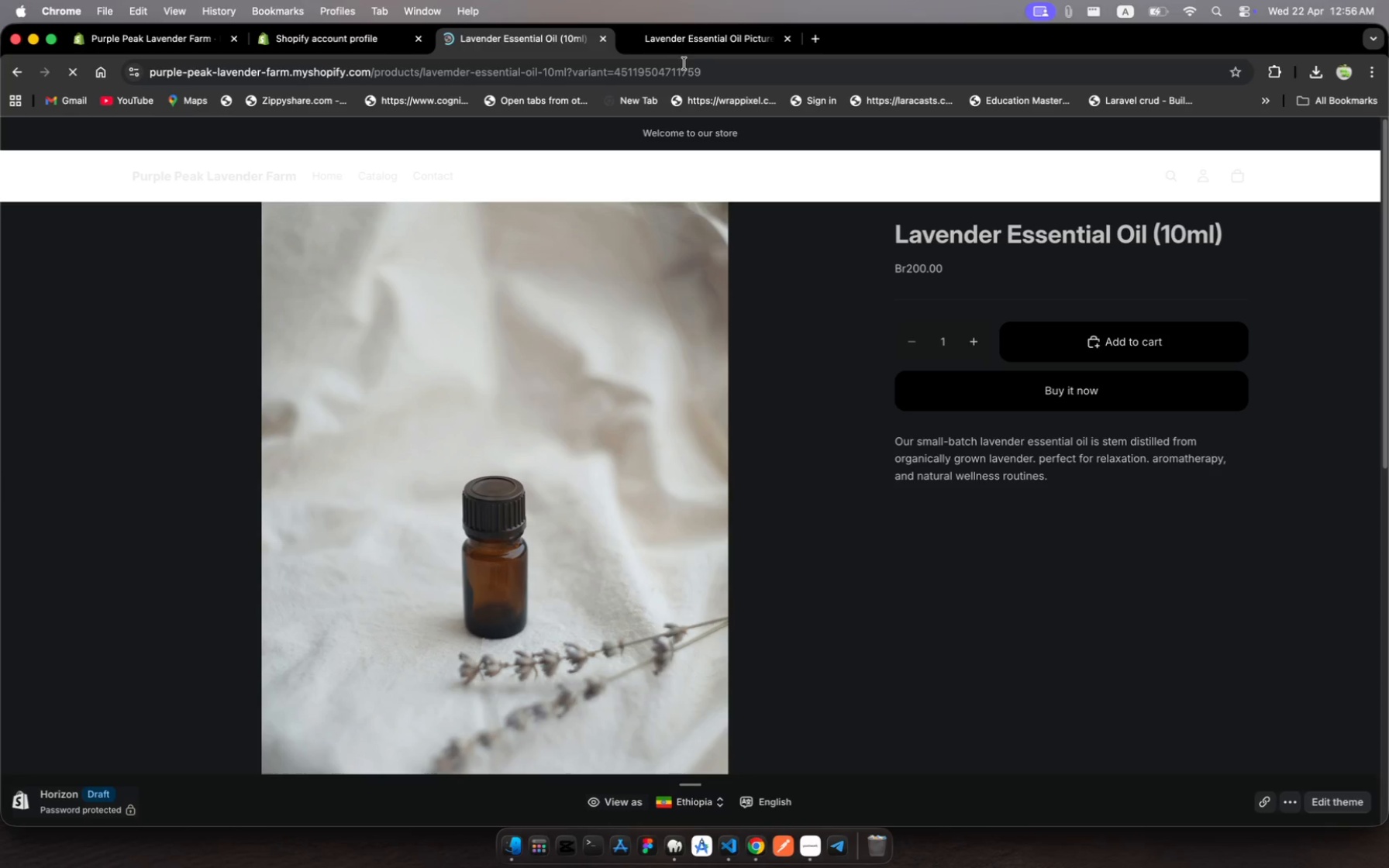 
left_click([743, 72])
 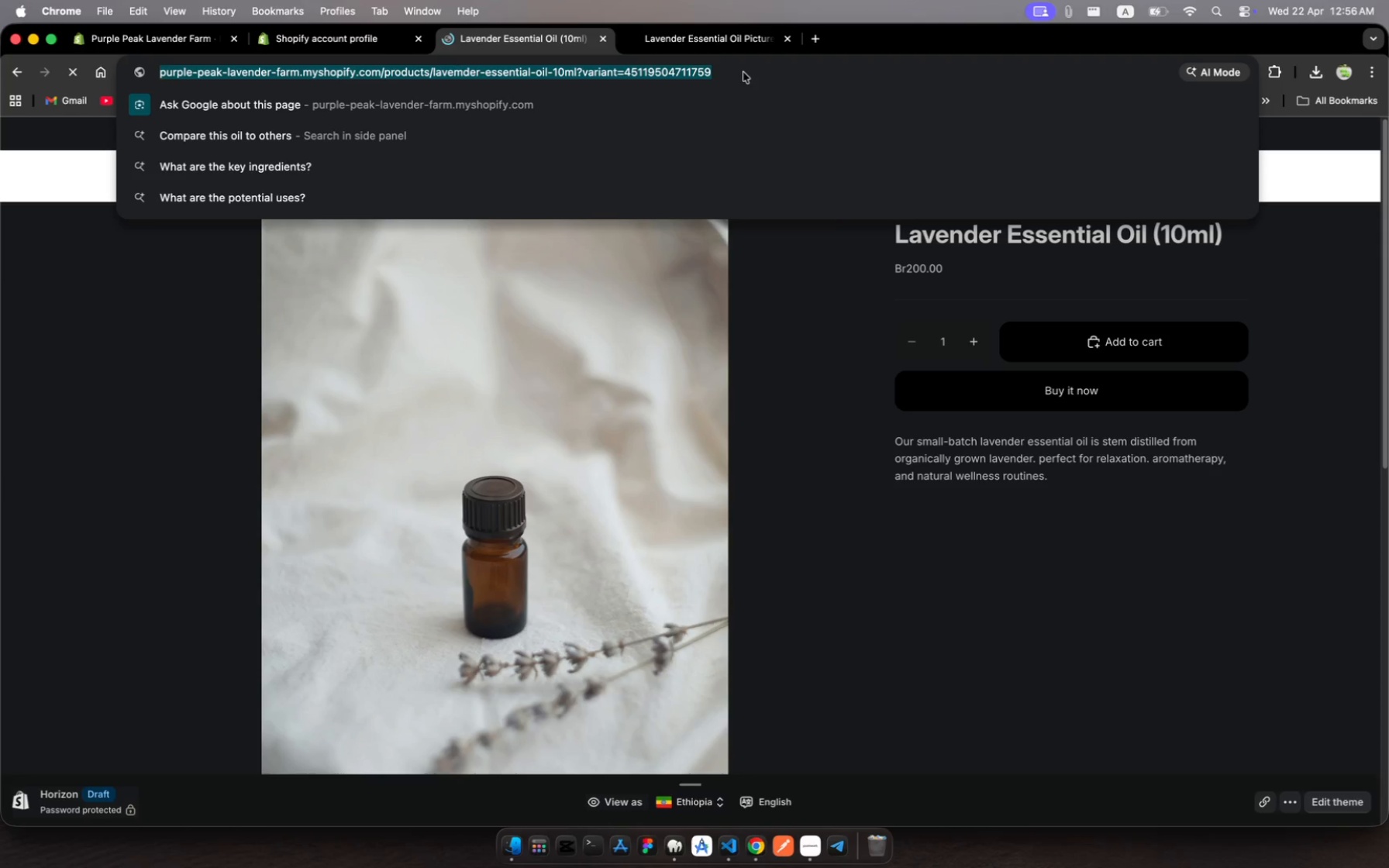 
key(Meta+C)
 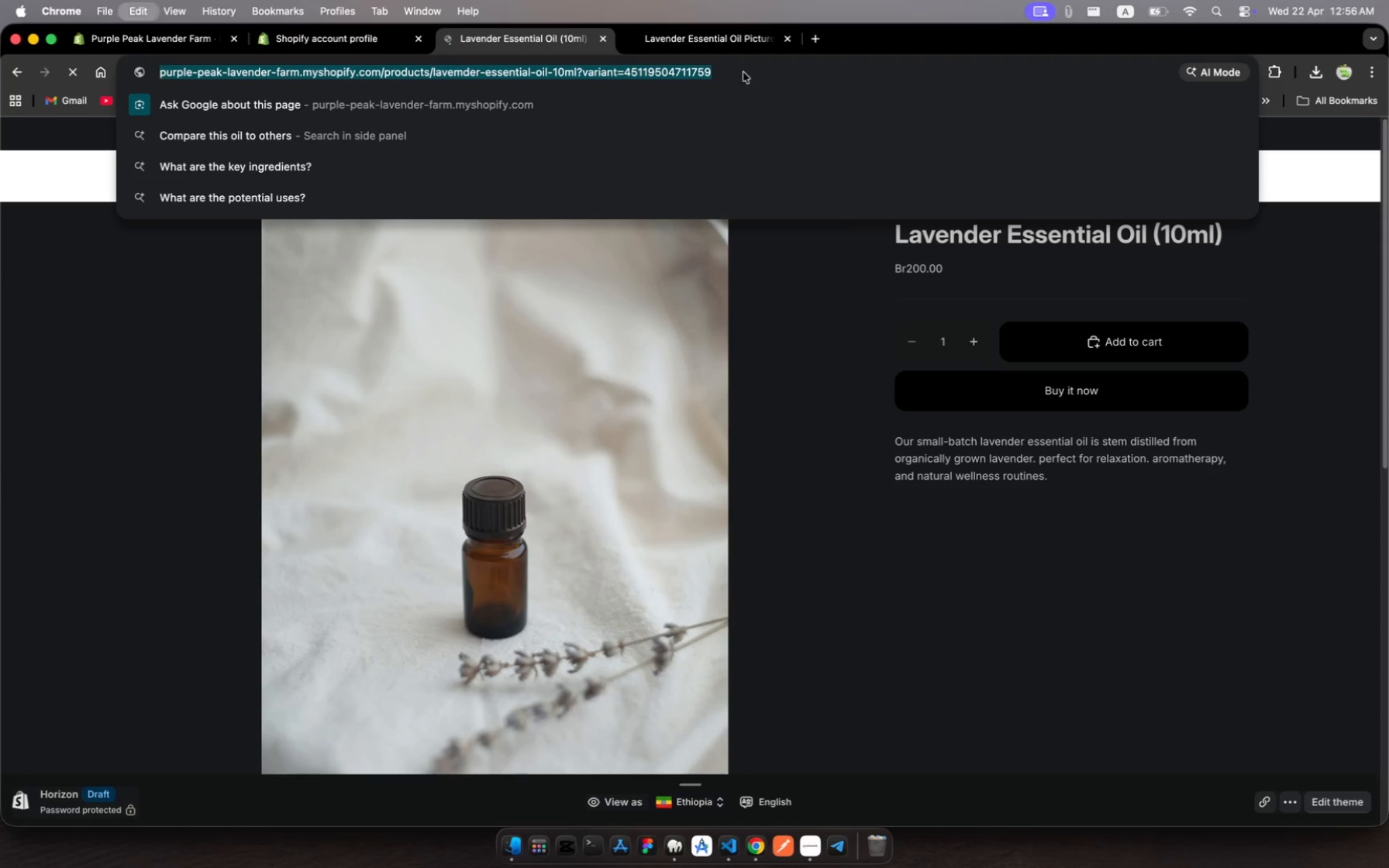 
key(Meta+C)
 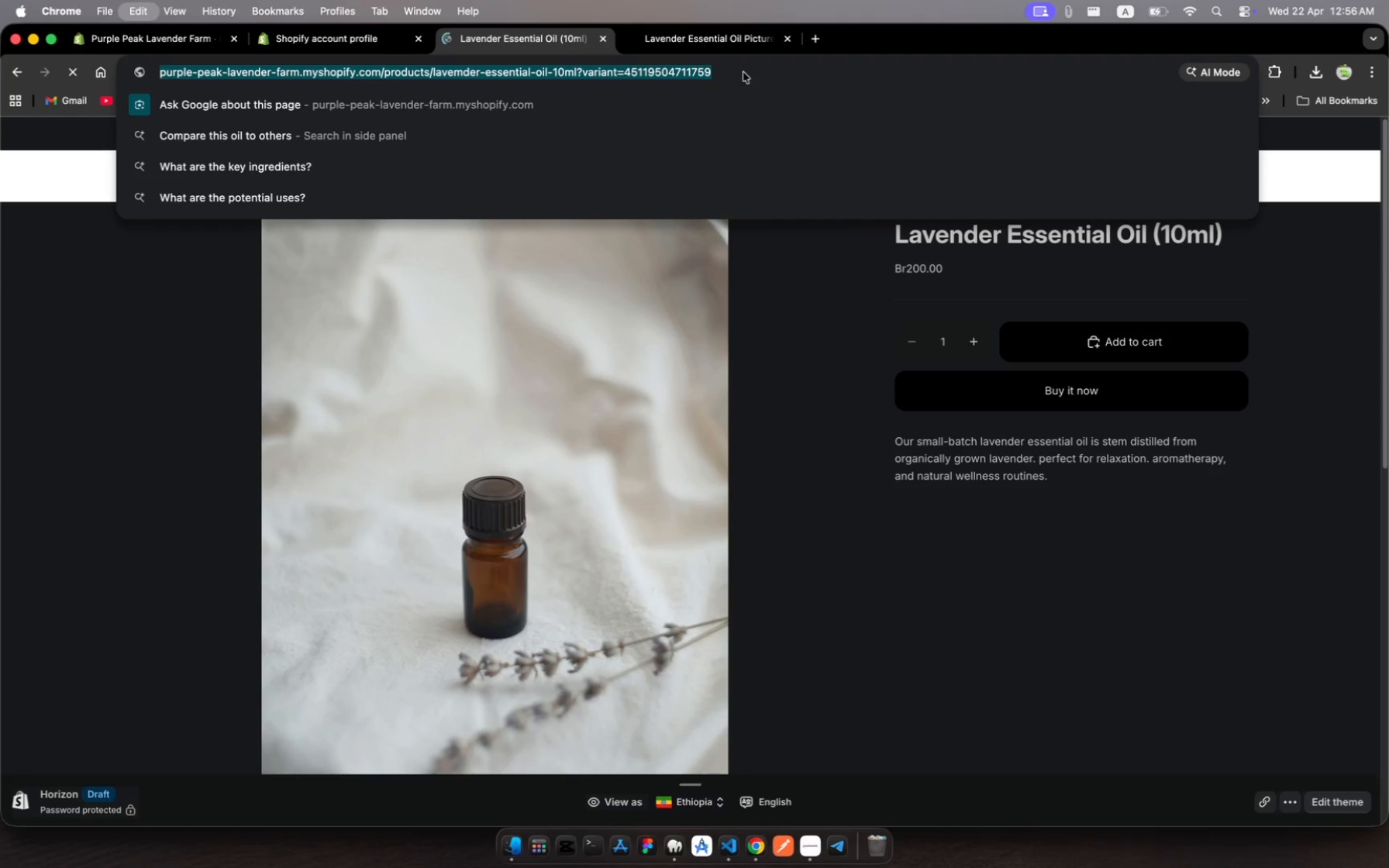 
key(Meta+C)
 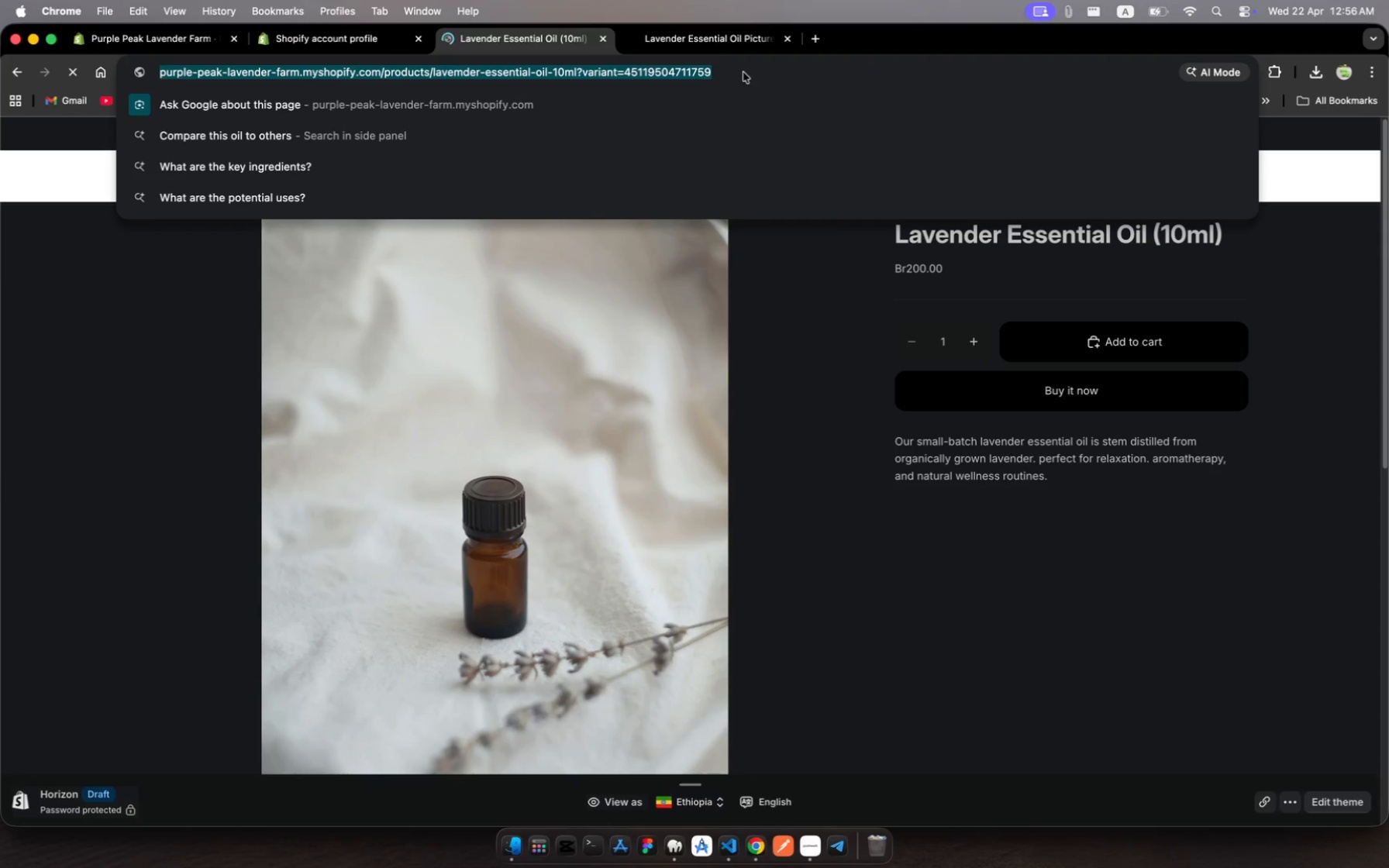 
key(Meta+C)
 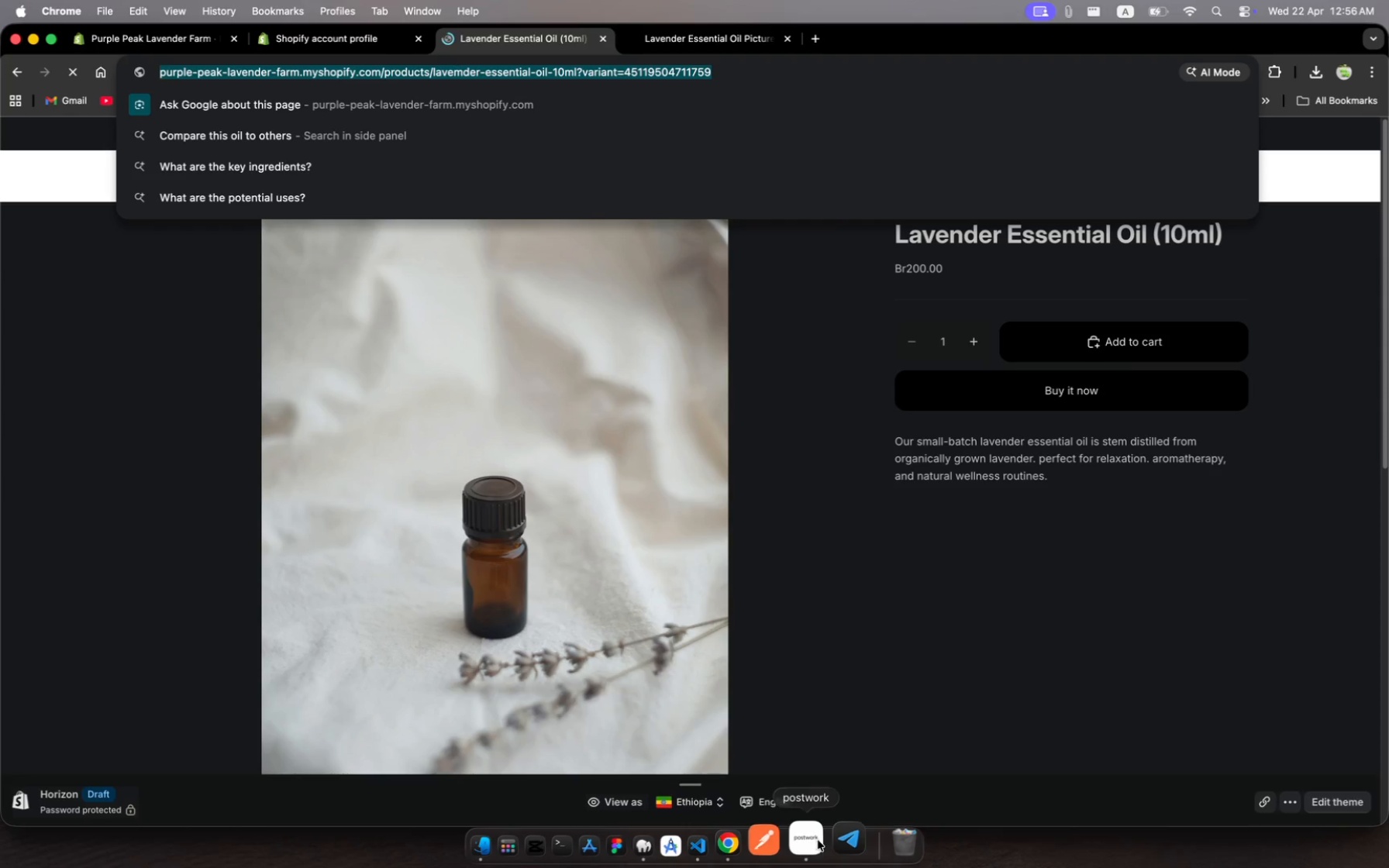 